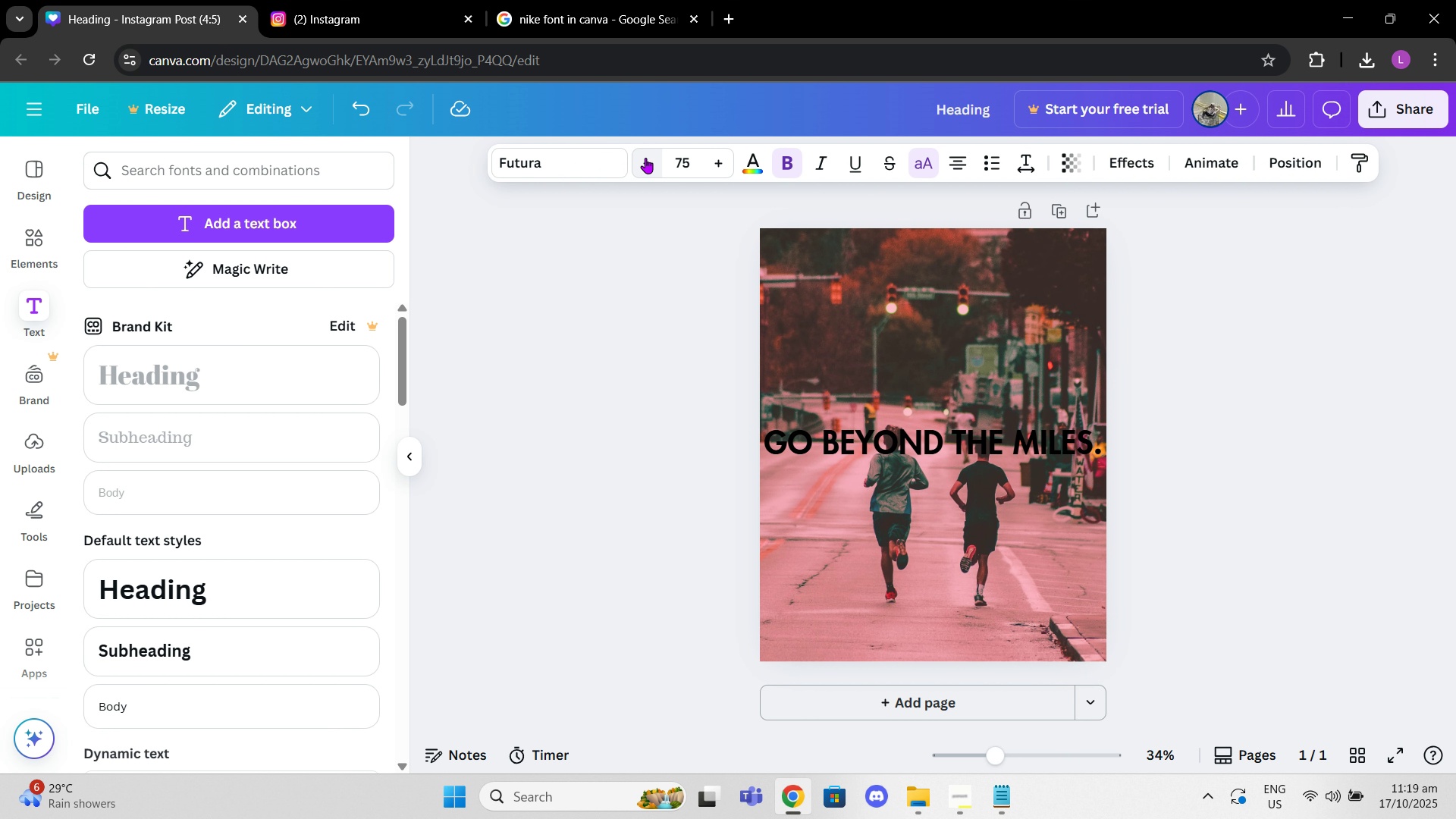 
triple_click([645, 158])
 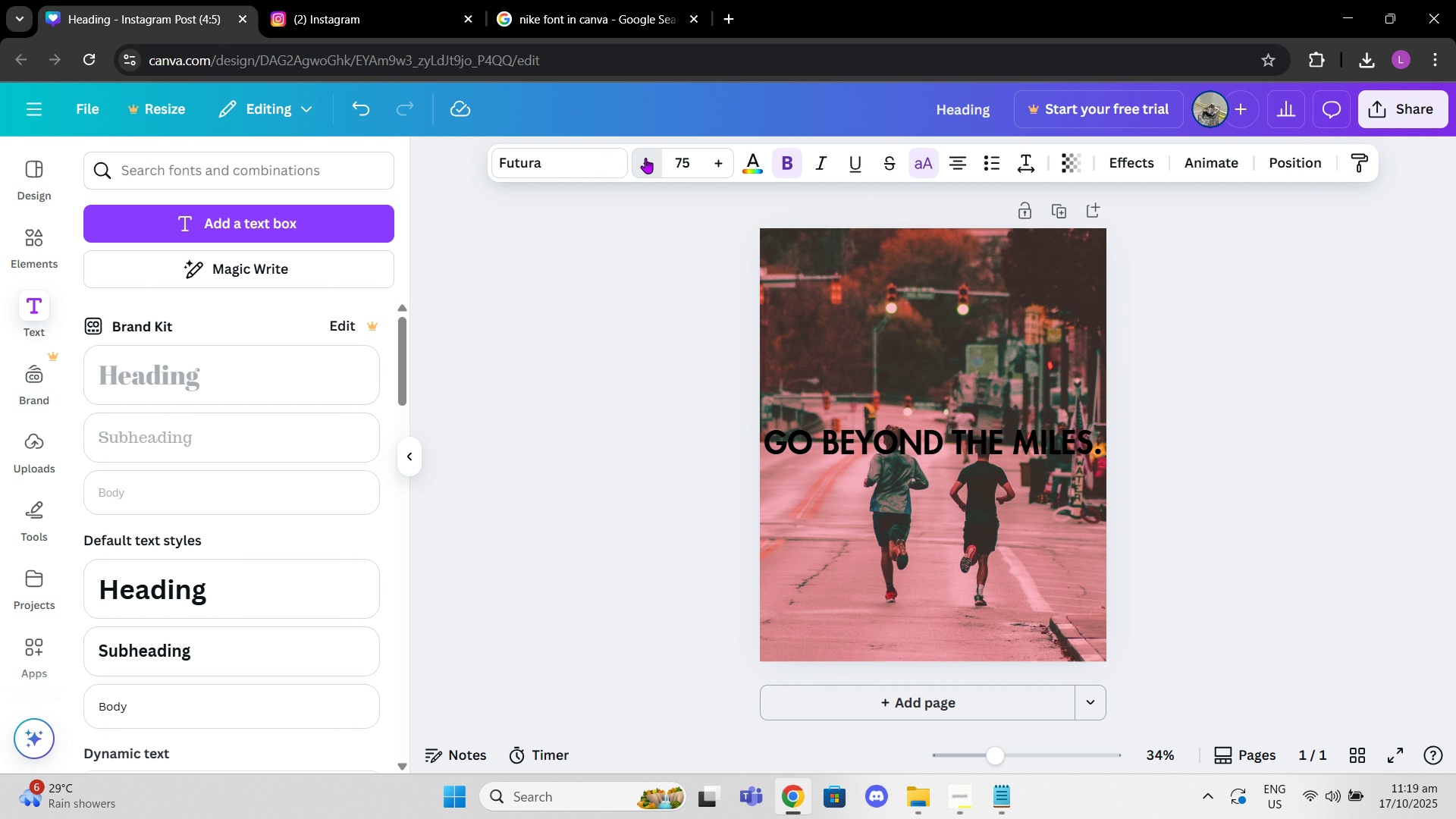 
triple_click([645, 158])
 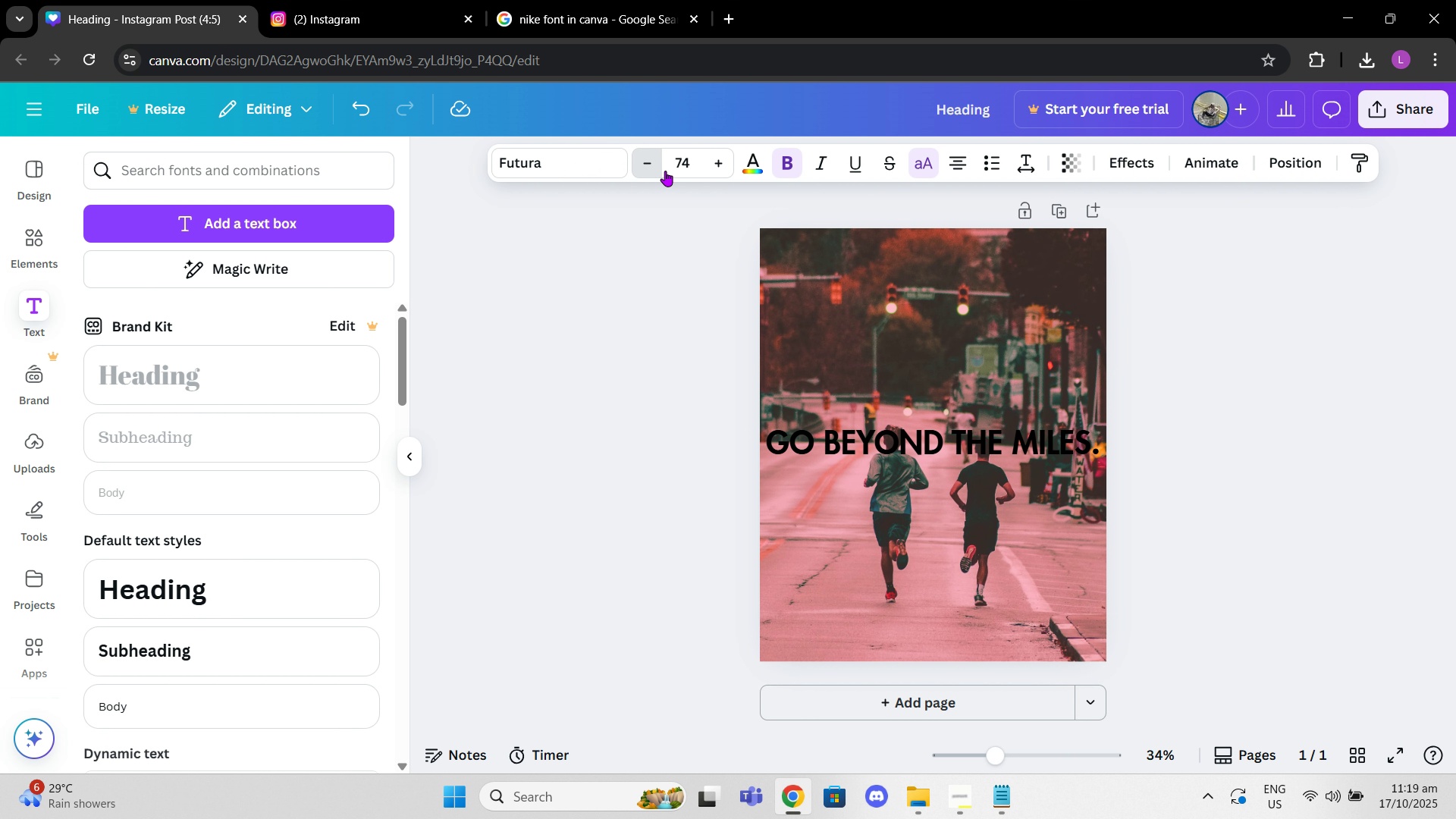 
triple_click([645, 158])
 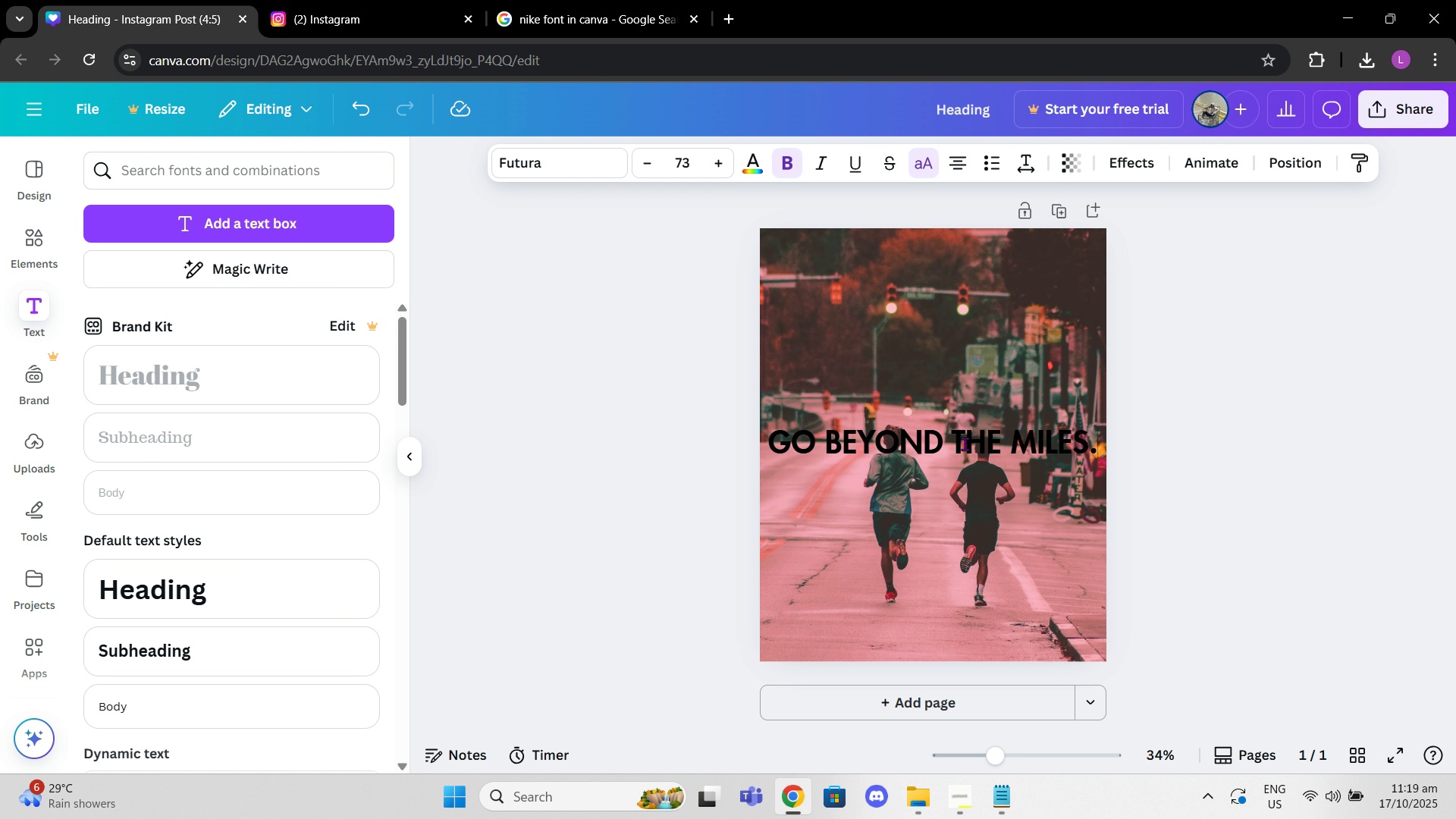 
left_click([960, 445])
 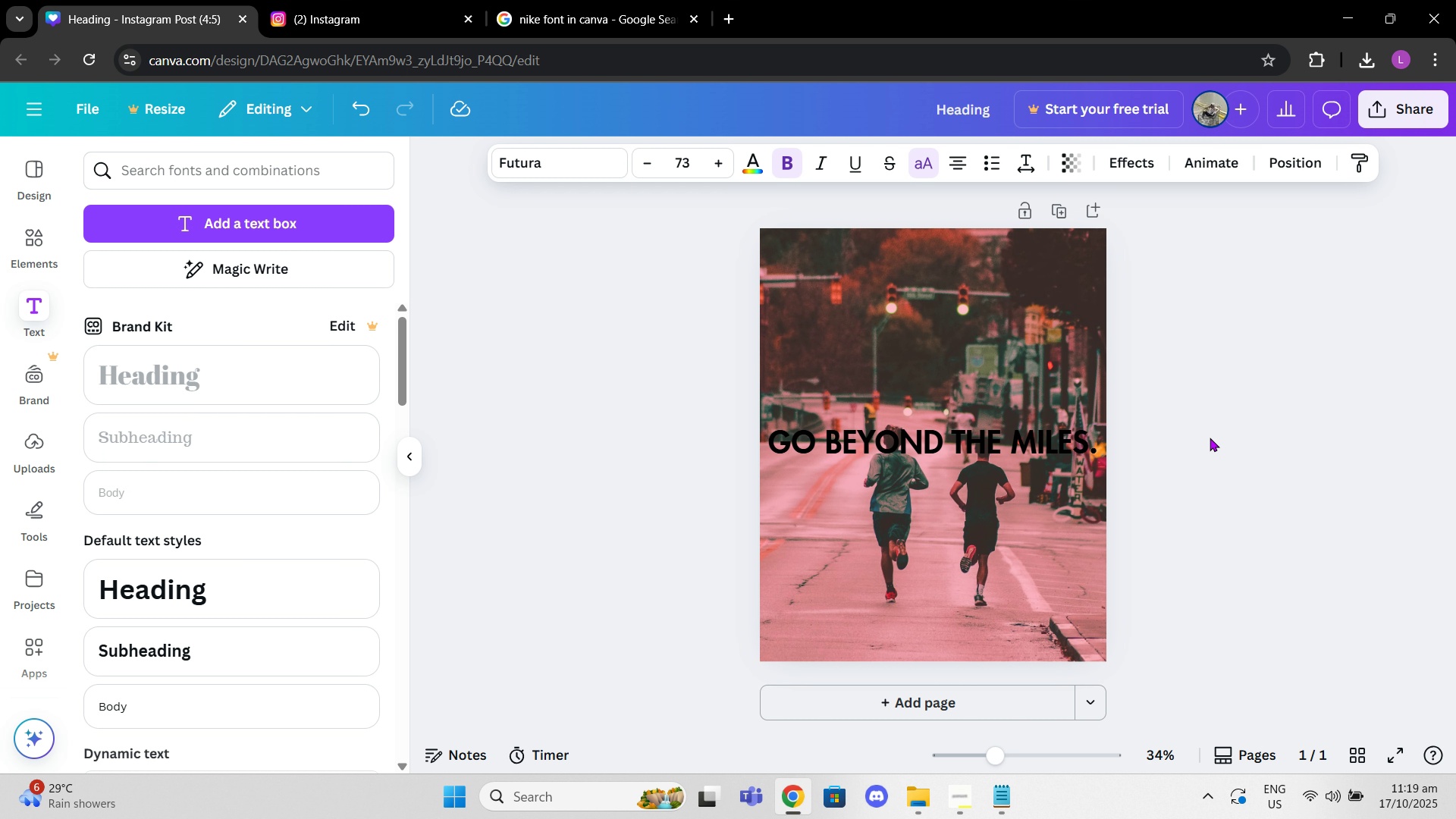 
left_click([1210, 438])
 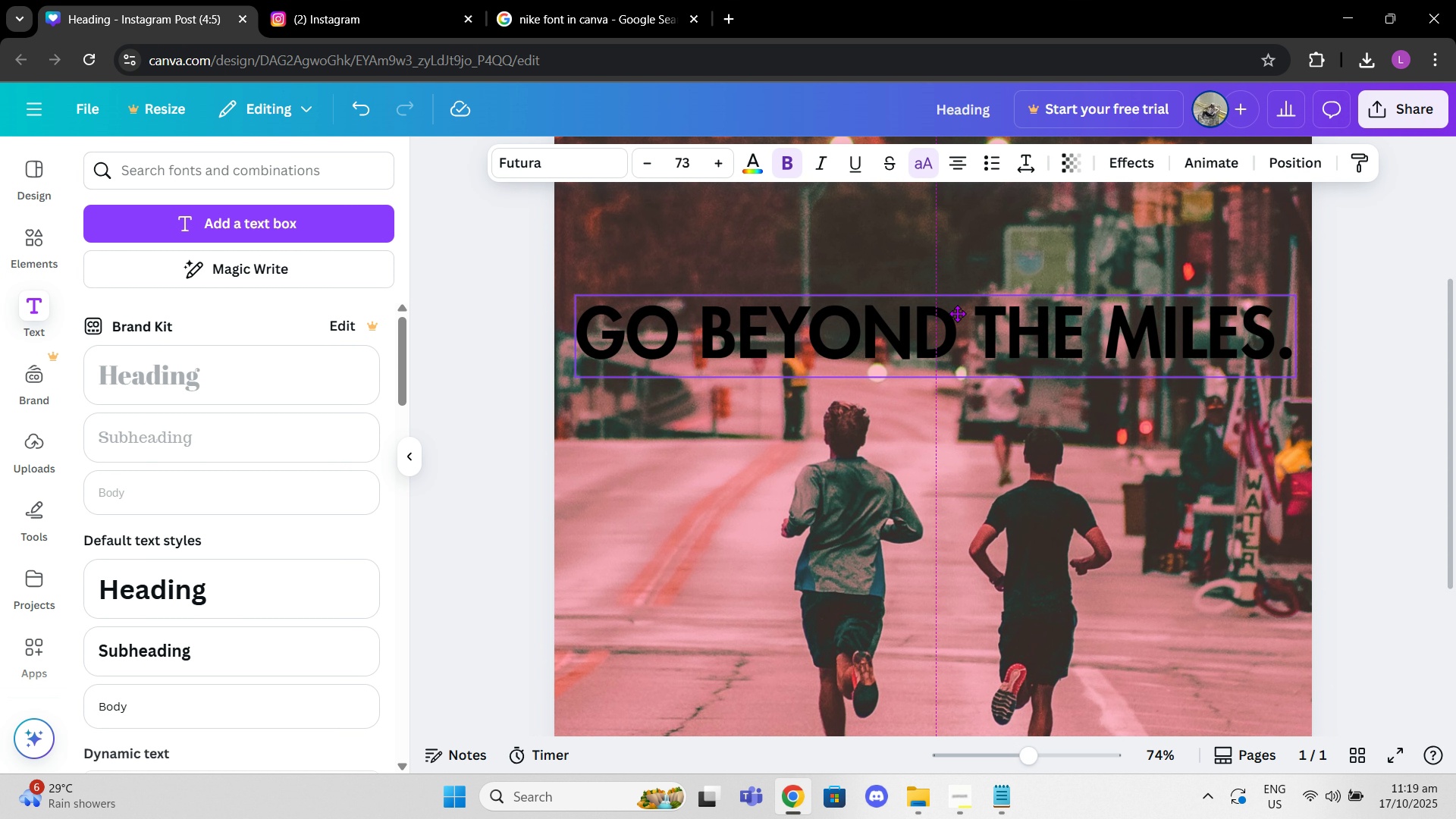 
scroll: coordinate [1115, 394], scroll_direction: up, amount: 2.0
 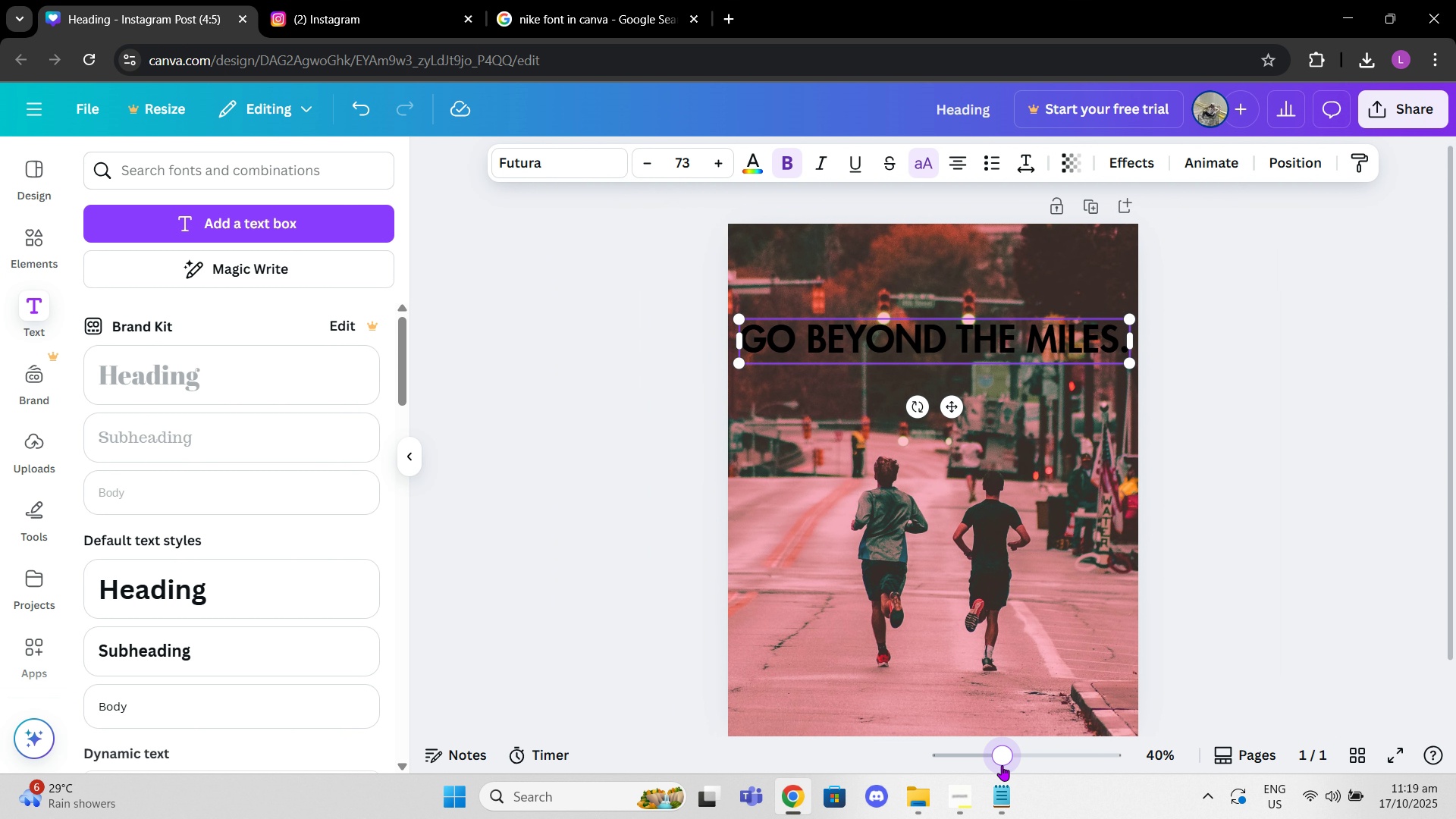 
left_click([371, 0])
 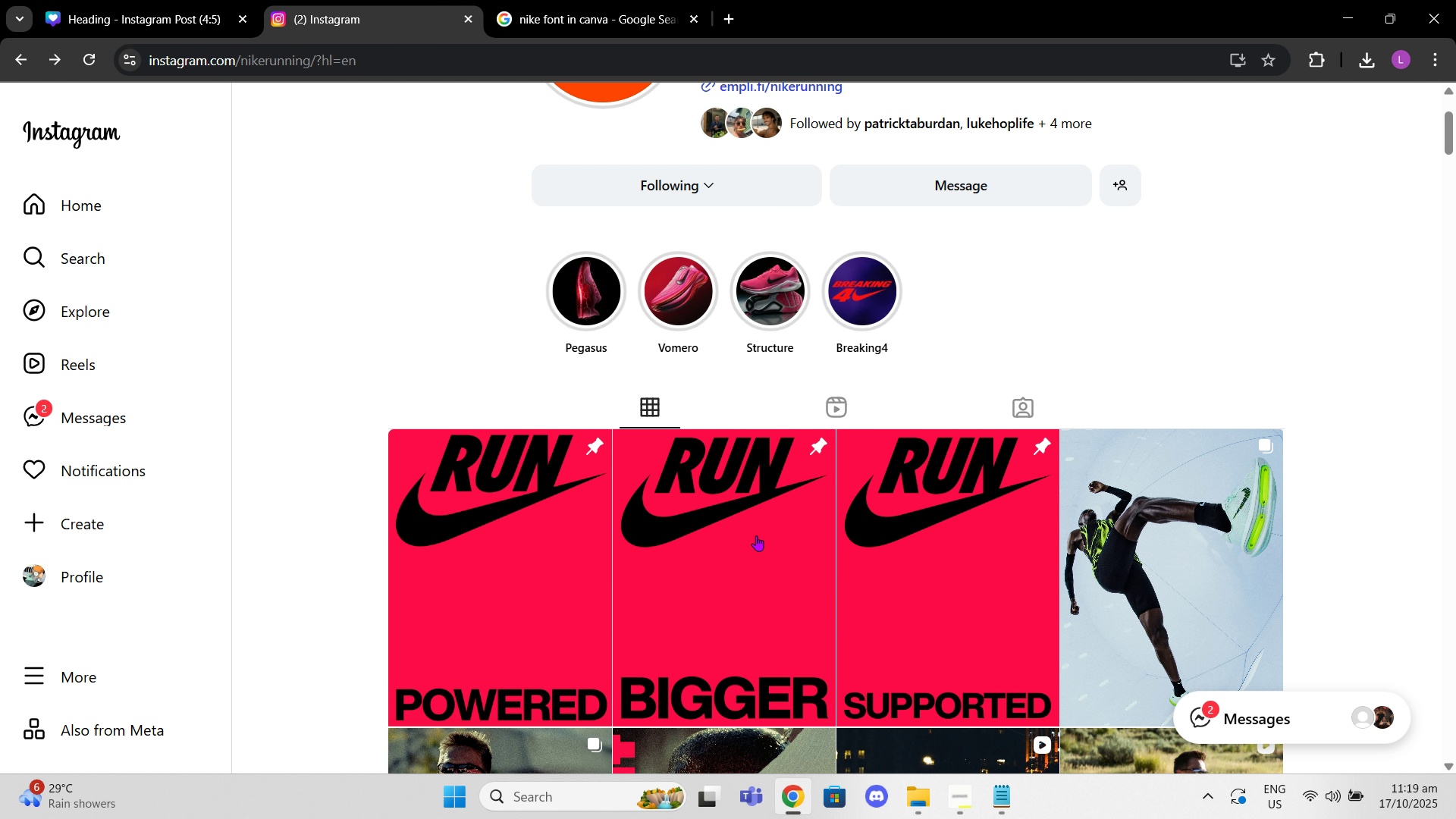 
scroll: coordinate [756, 535], scroll_direction: down, amount: 4.0
 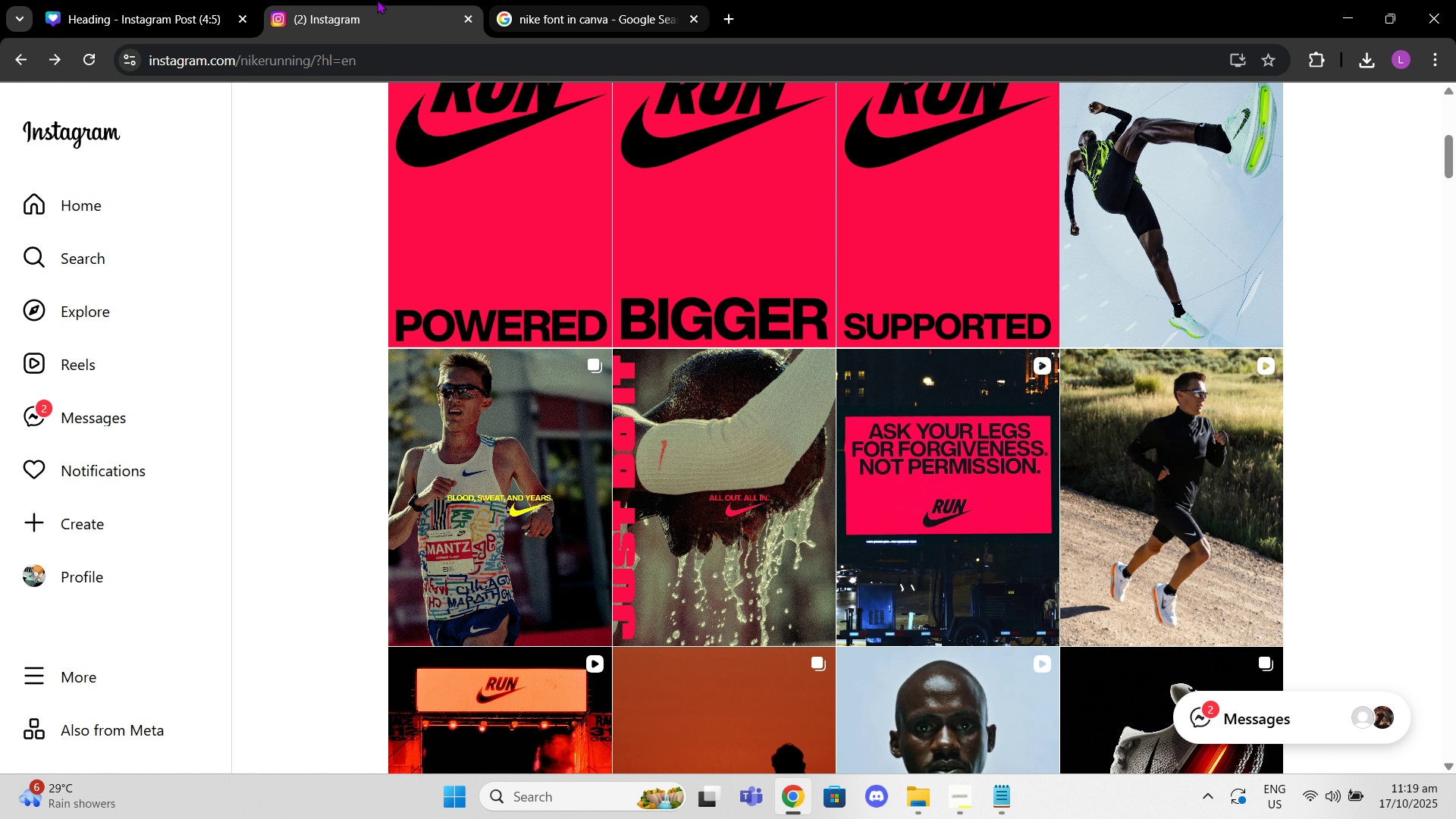 
left_click([109, 22])
 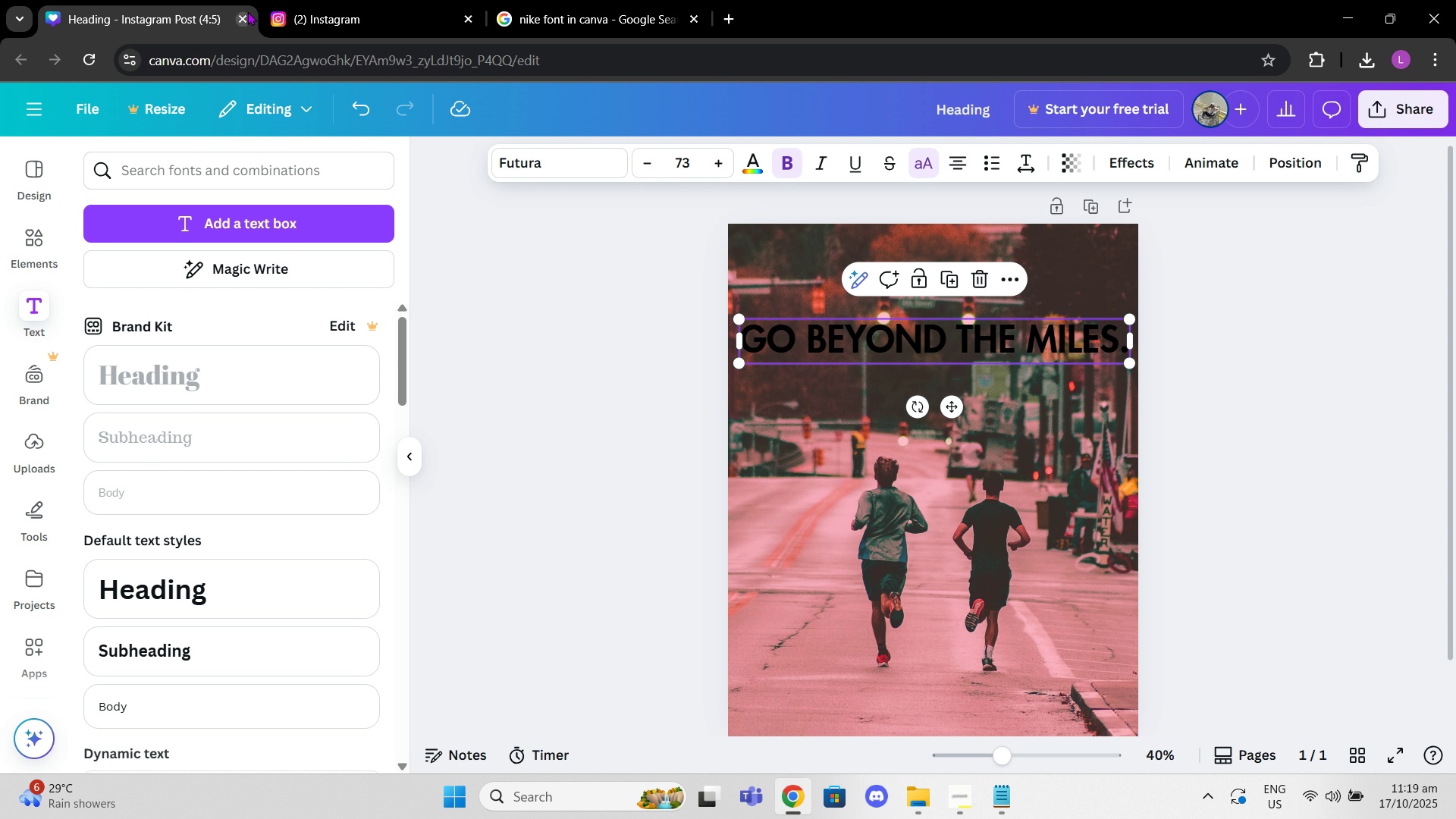 
left_click([247, 11])
 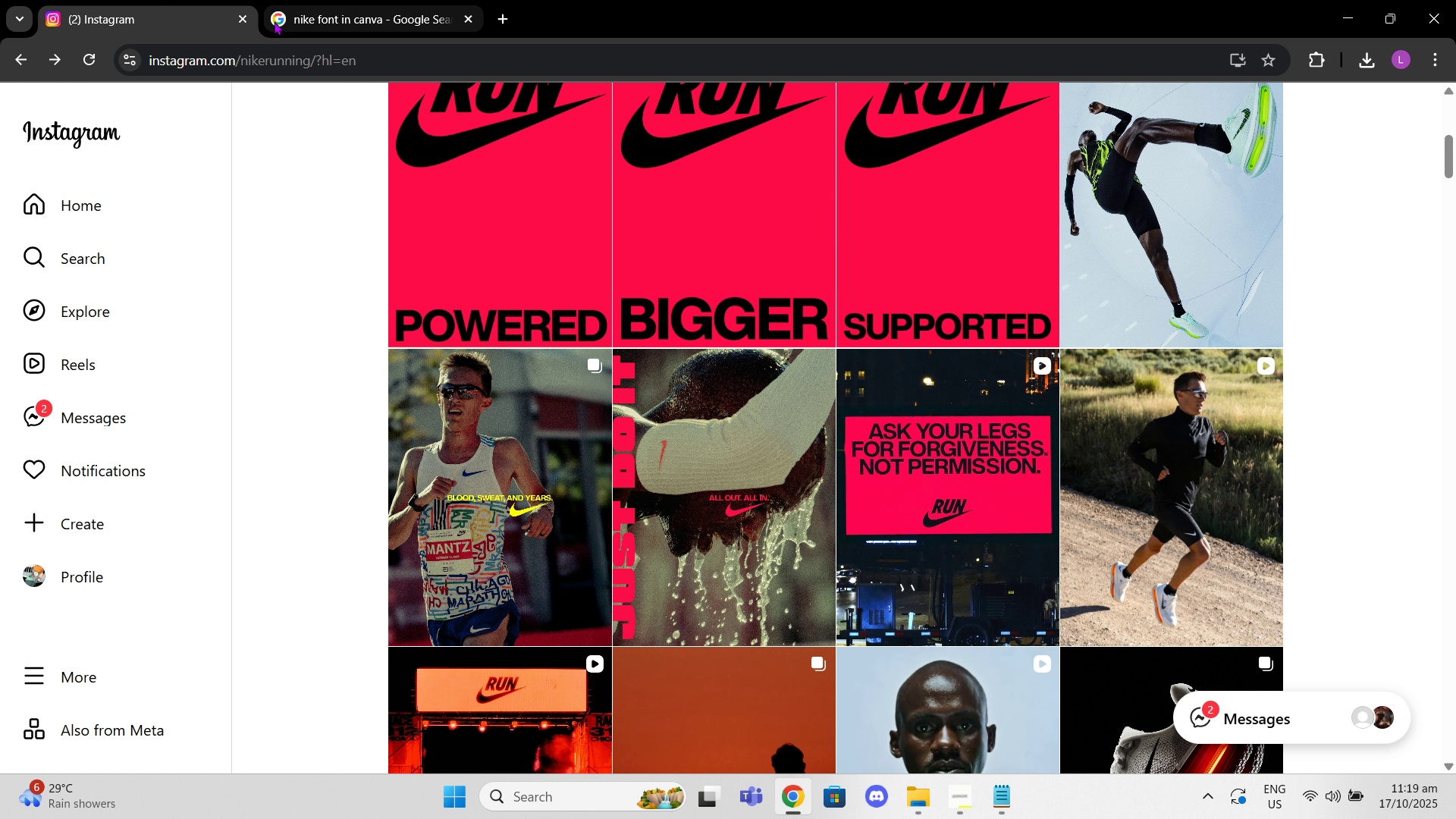 
left_click([285, 23])
 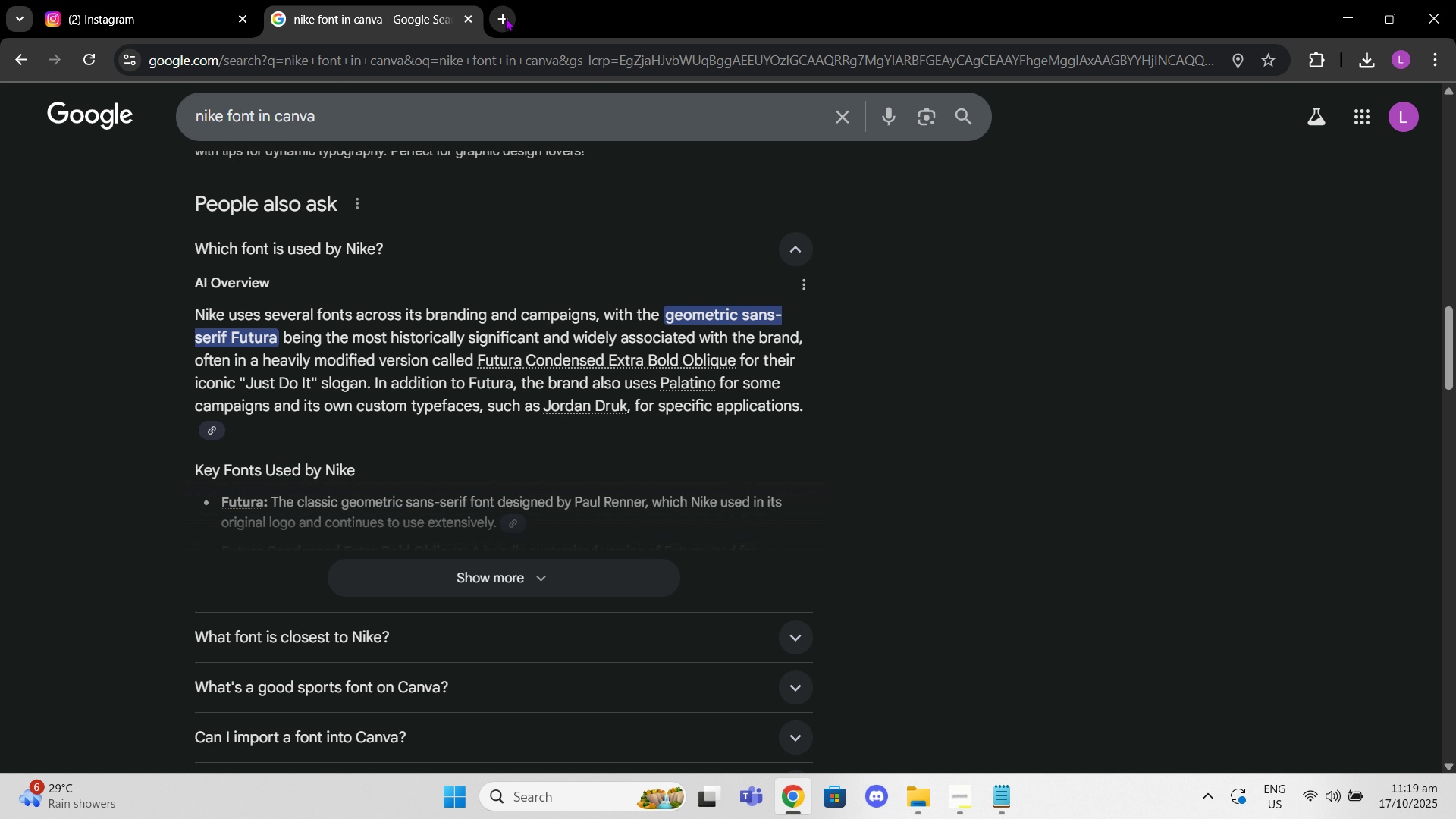 
left_click([505, 17])
 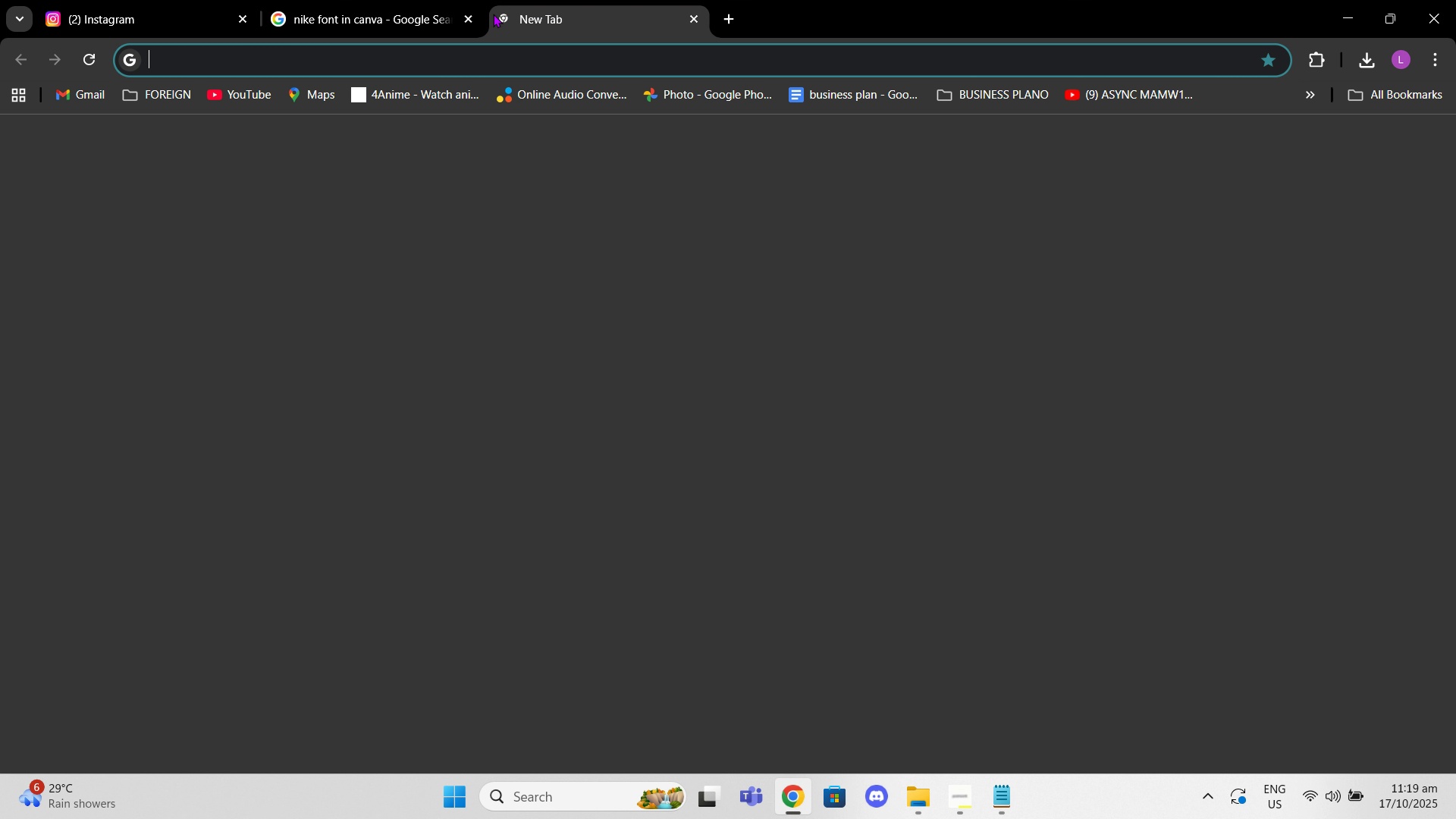 
type(canv)
 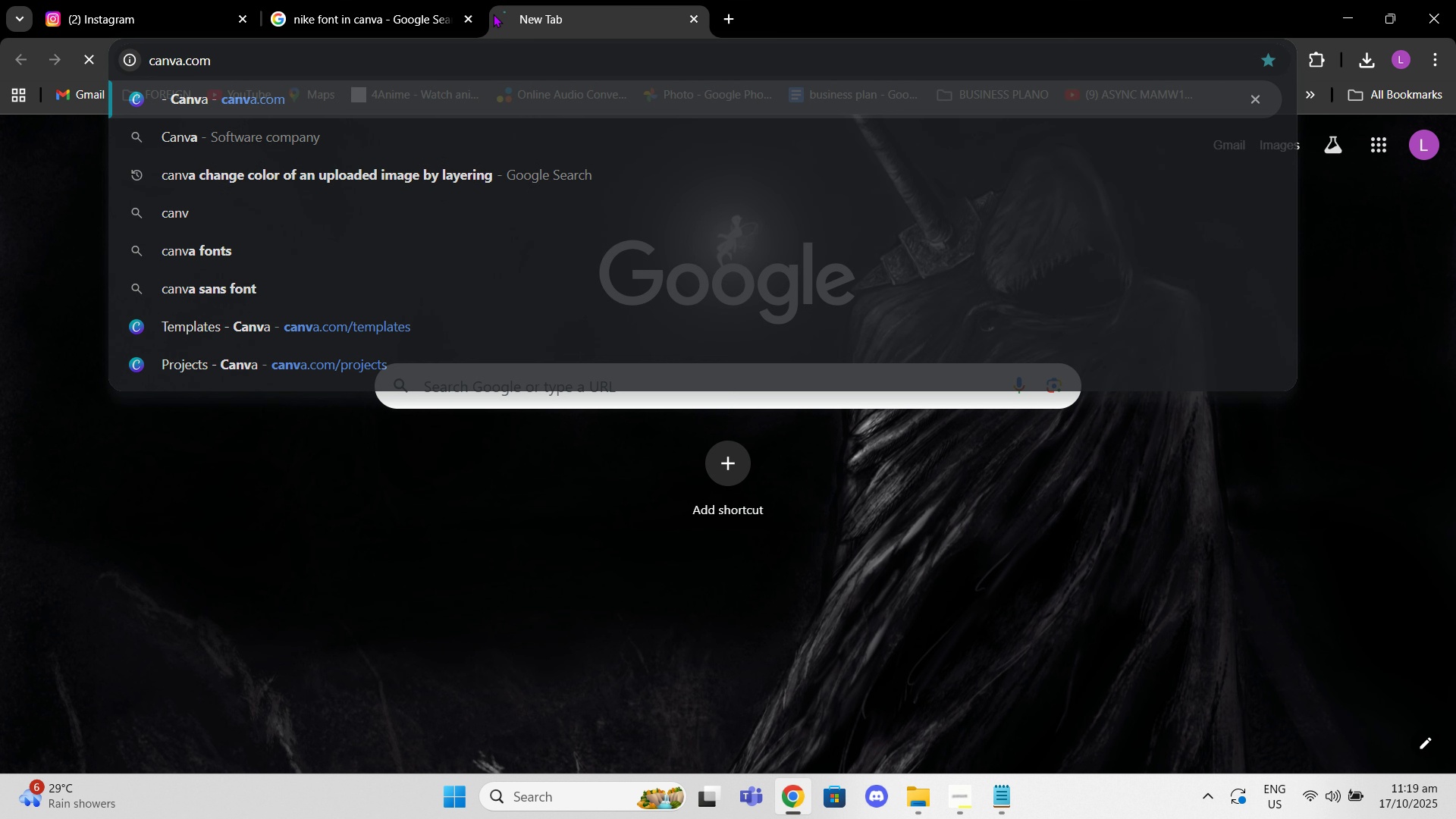 
key(Enter)
 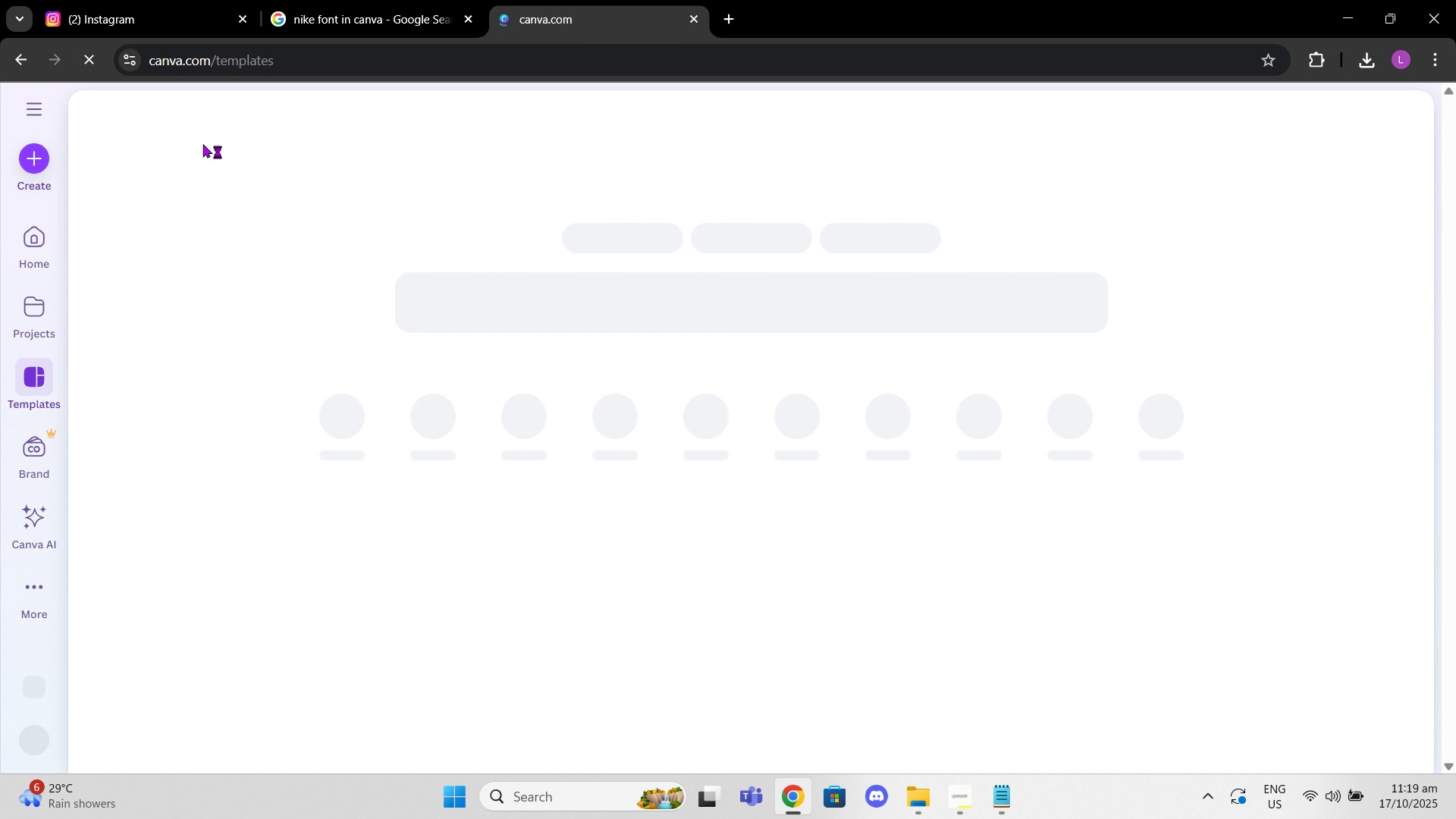 
left_click([34, 323])
 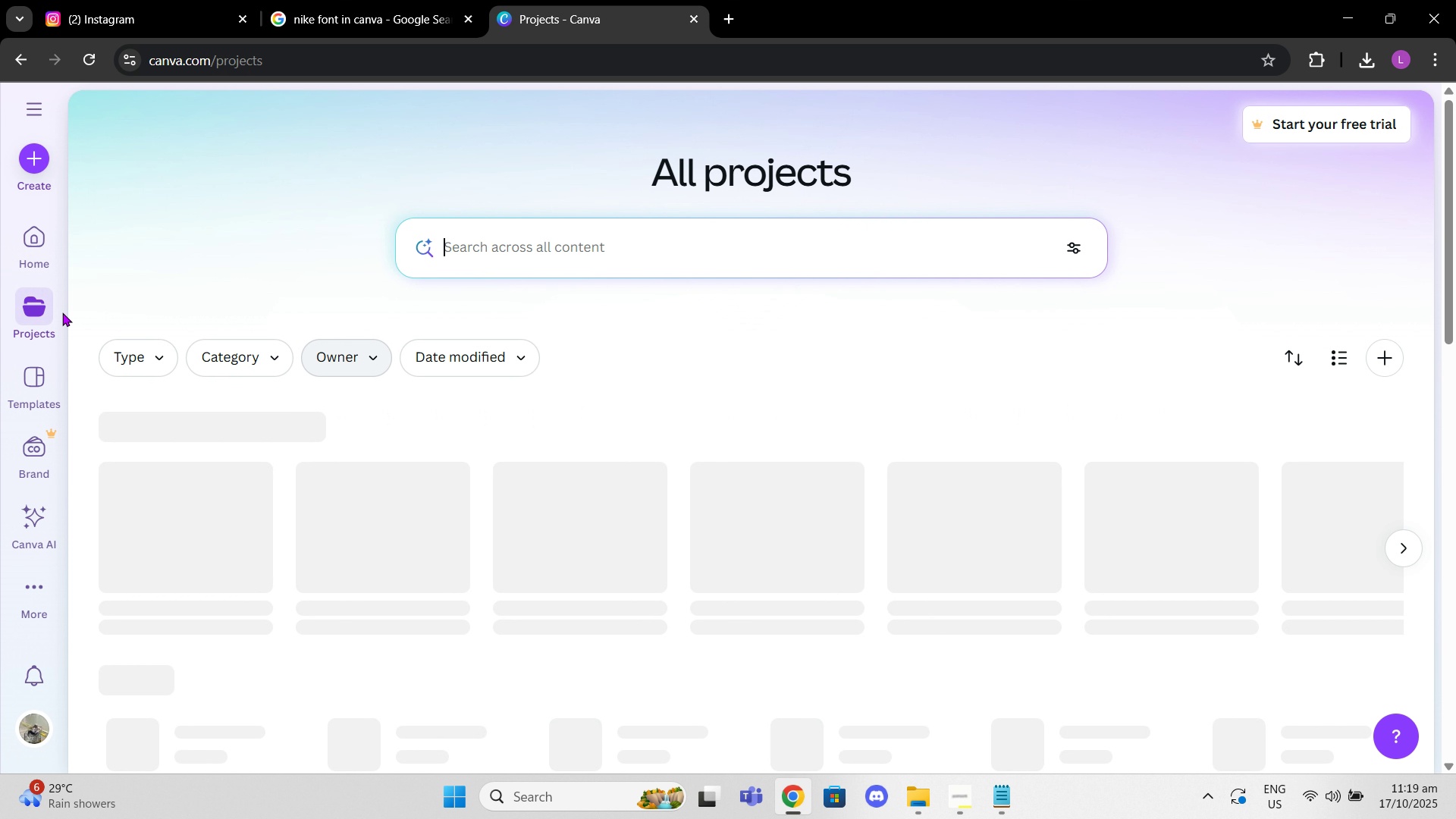 
scroll: coordinate [469, 373], scroll_direction: down, amount: 1.0
 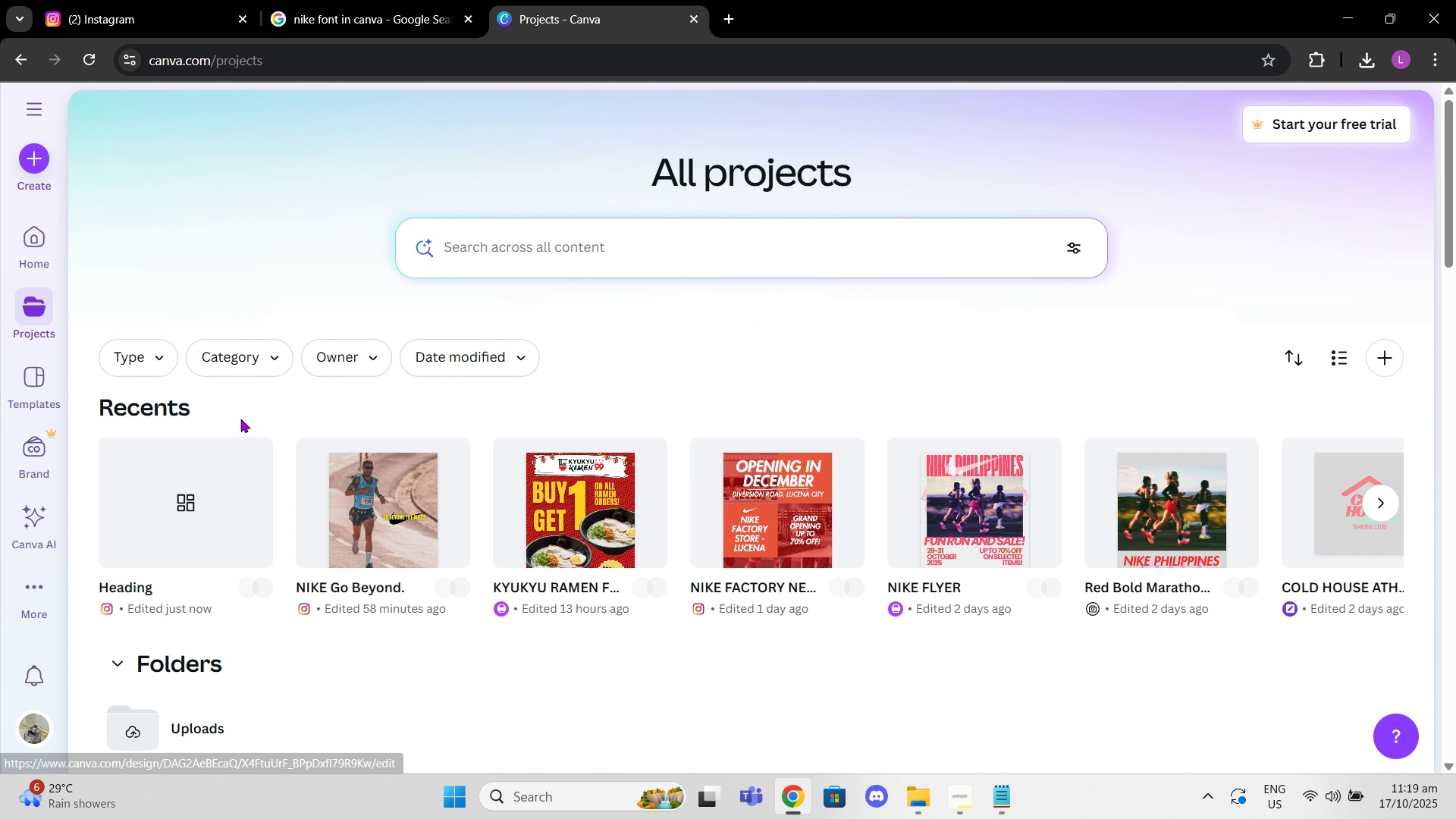 
wait(6.1)
 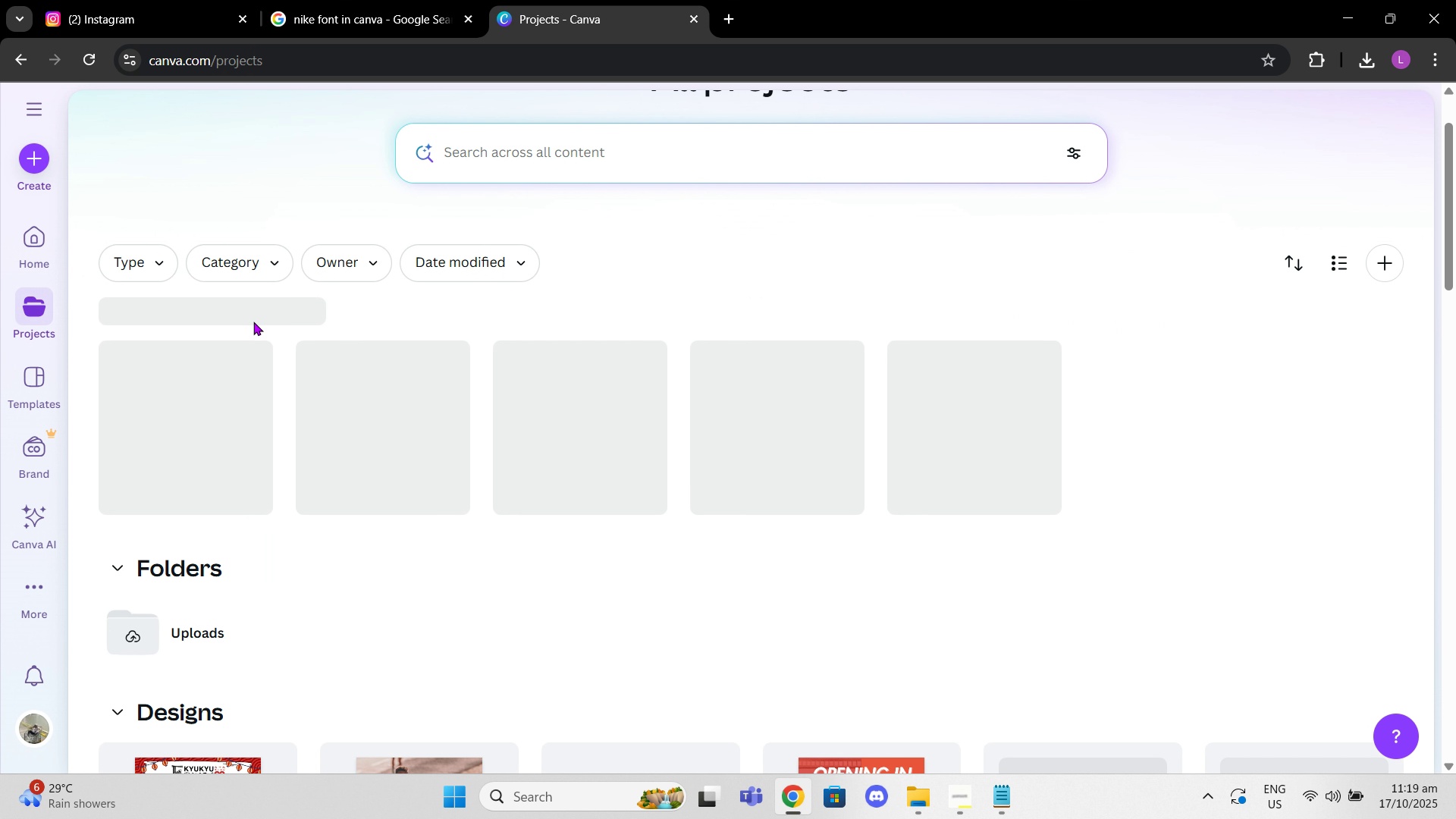 
left_click([210, 516])
 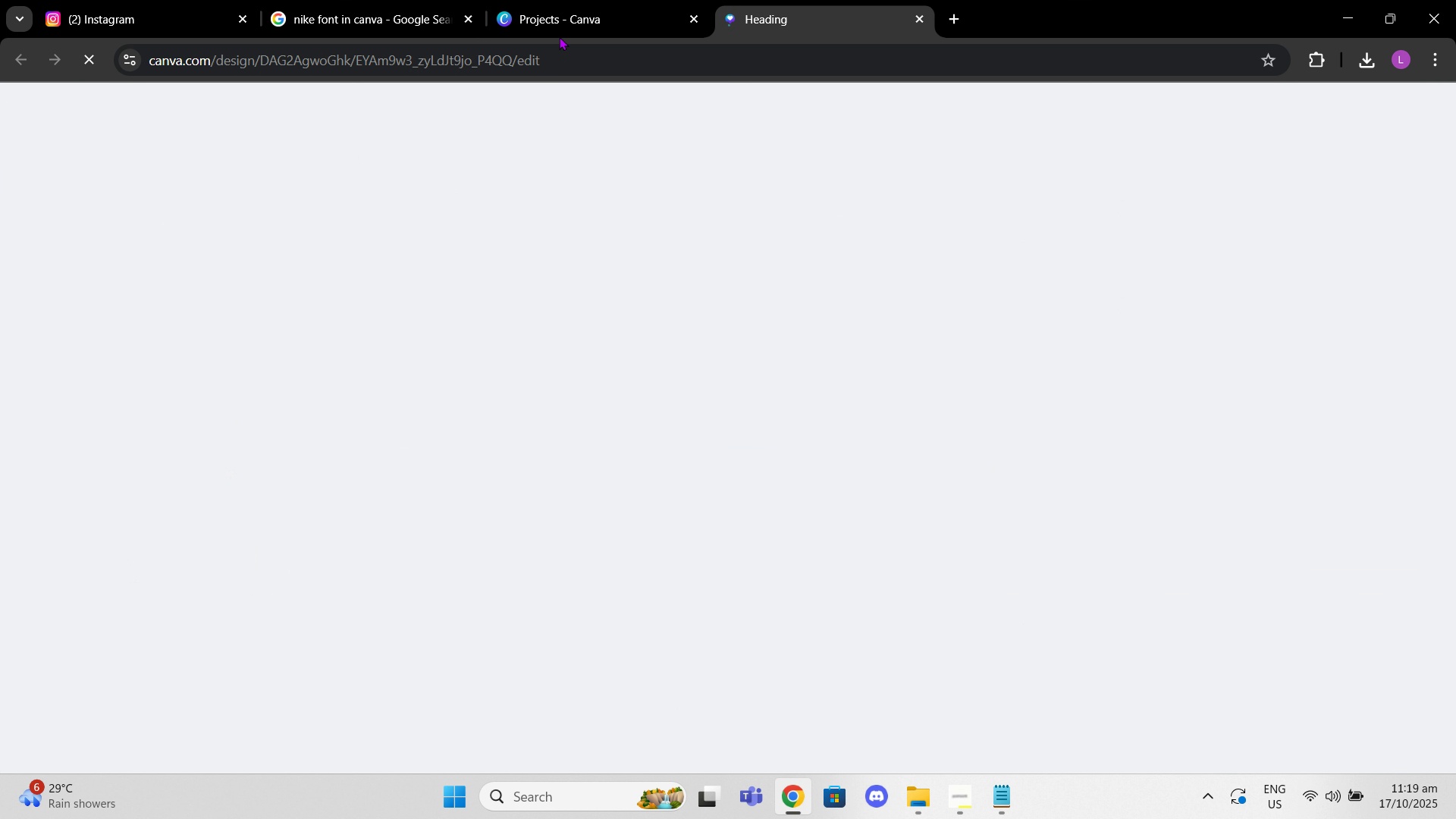 
left_click([569, 19])
 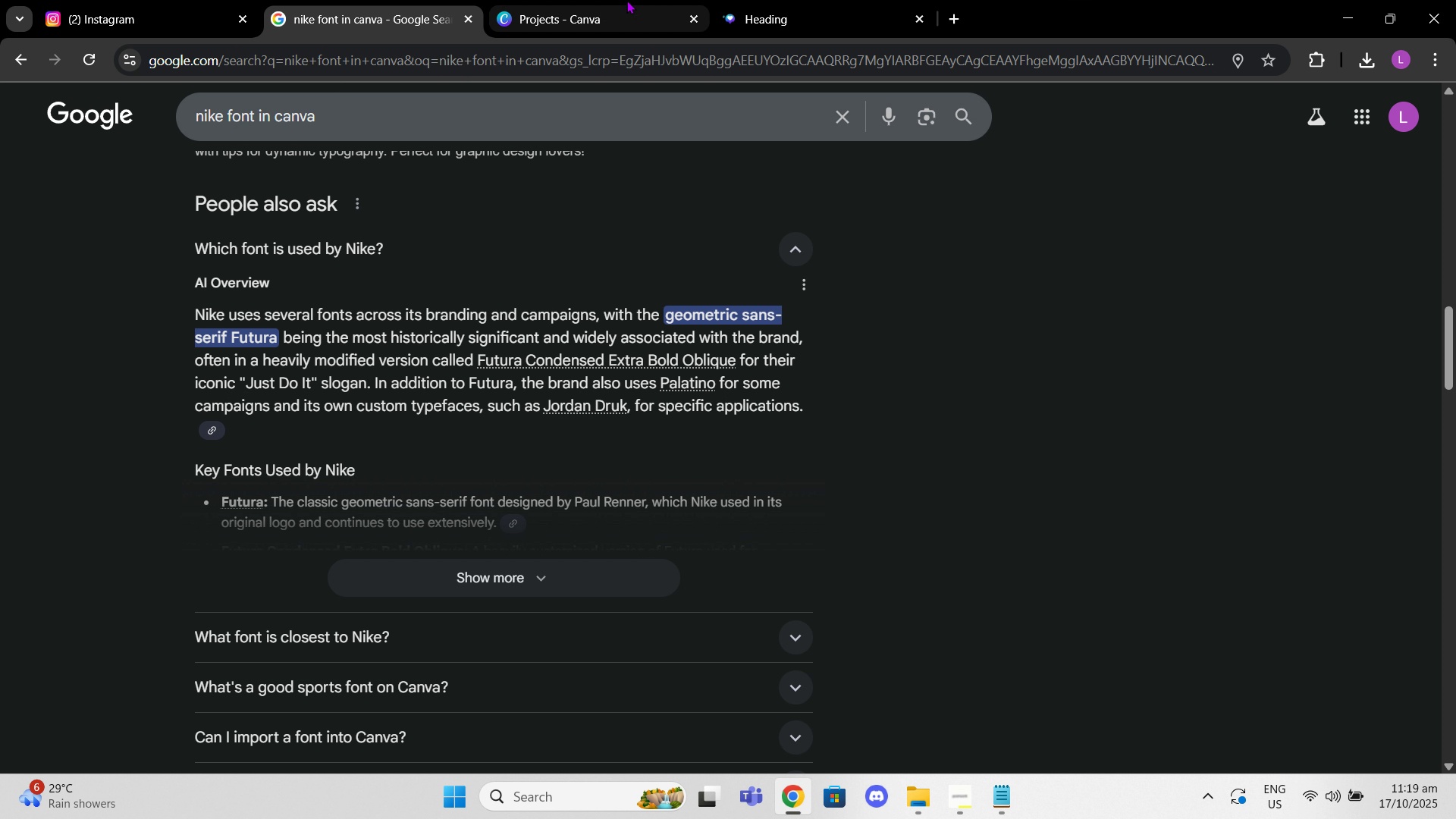 
scroll: coordinate [516, 532], scroll_direction: down, amount: 2.0
 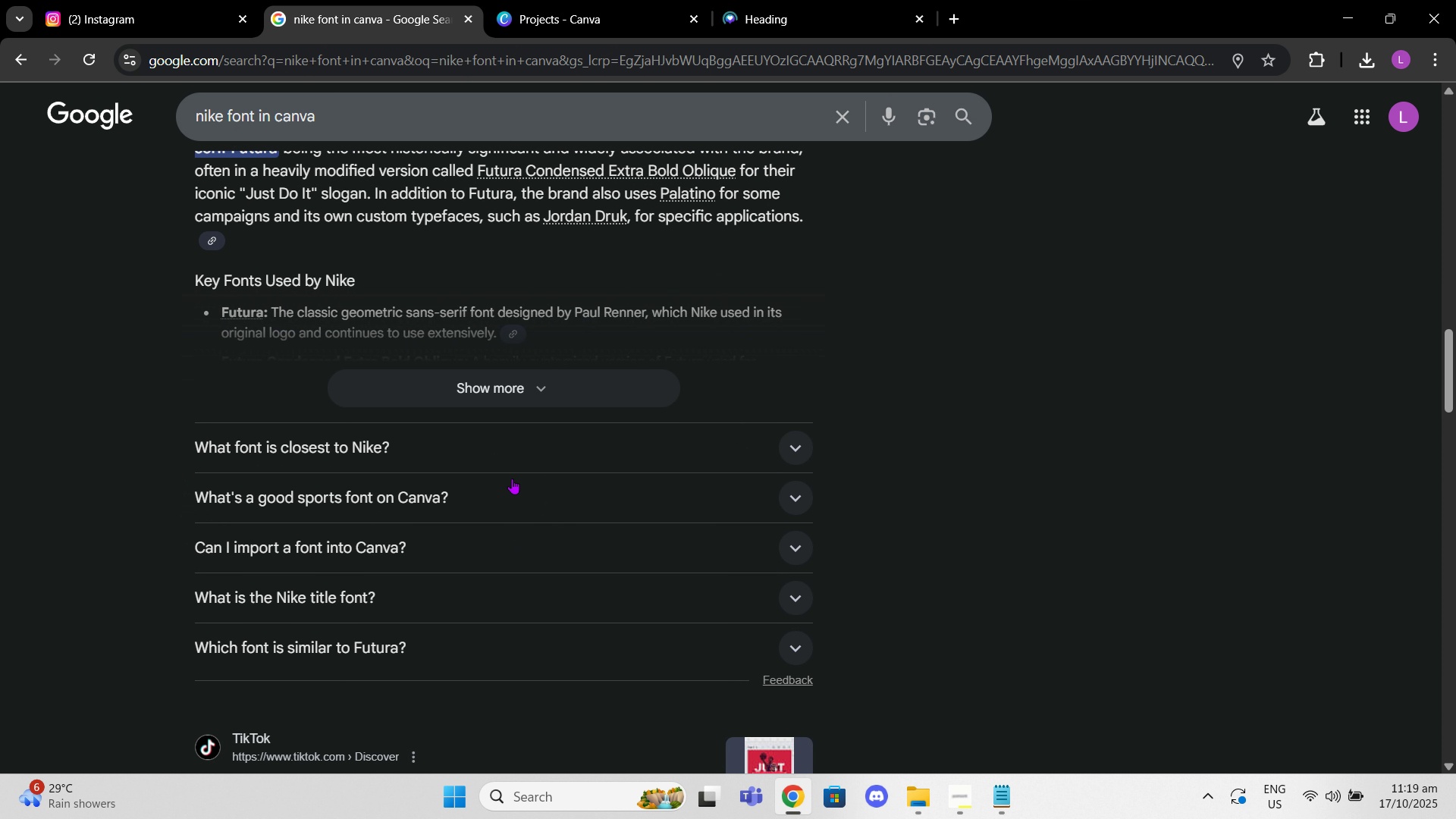 
left_click([512, 479])
 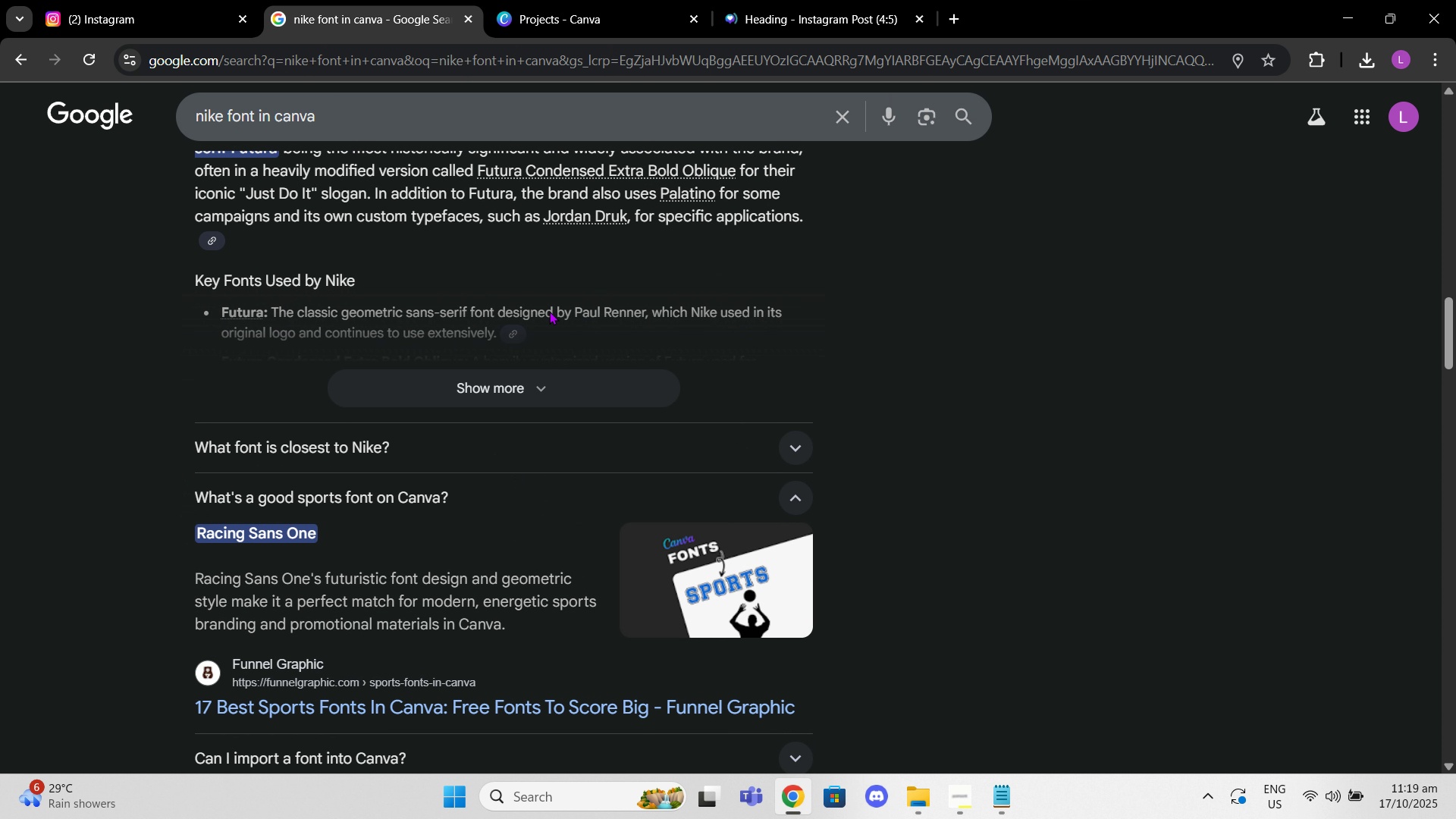 
left_click([717, 0])
 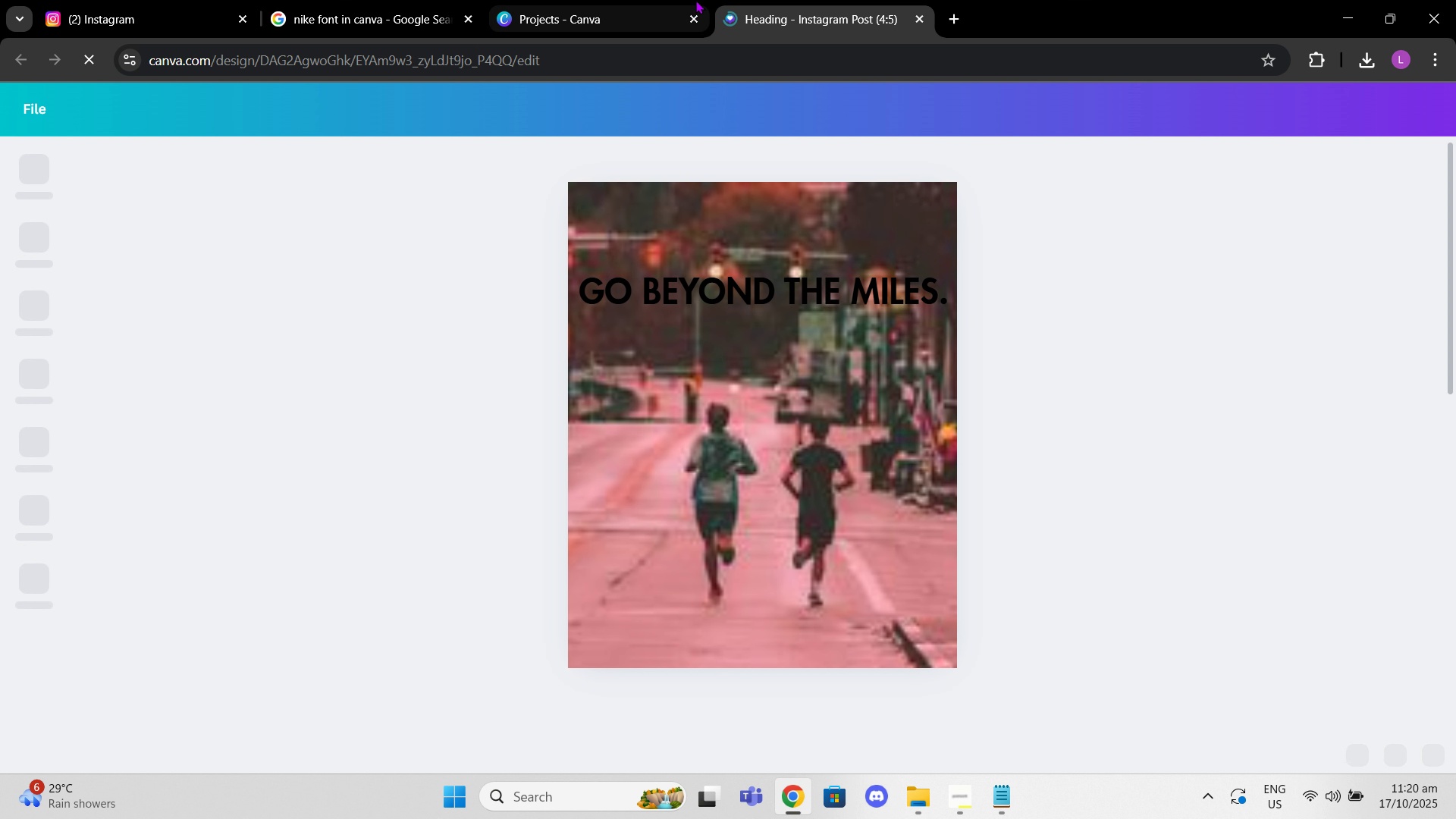 
left_click([695, 0])
 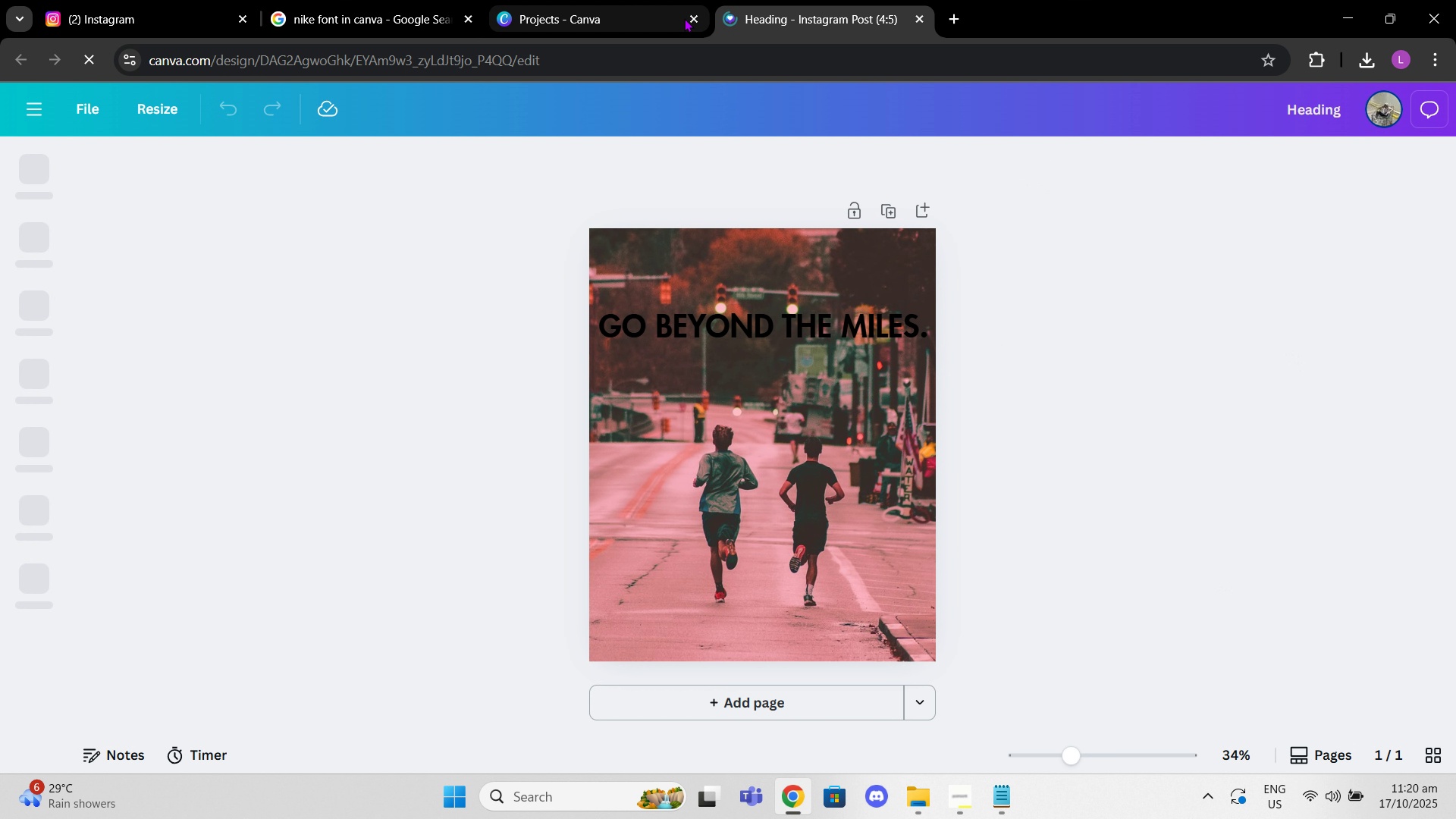 
left_click([689, 17])
 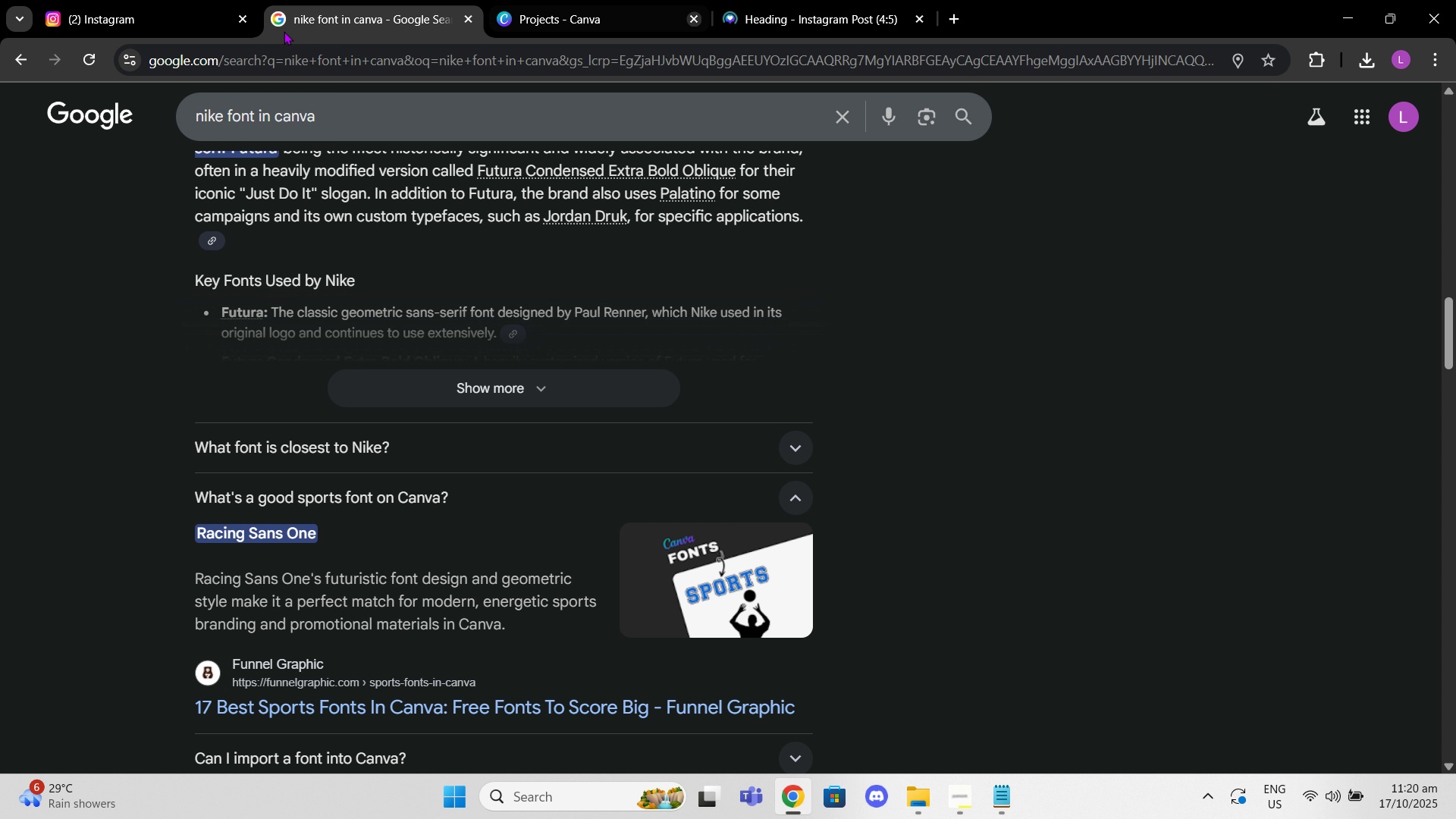 
left_click_drag(start_coordinate=[334, 31], to_coordinate=[276, 35])
 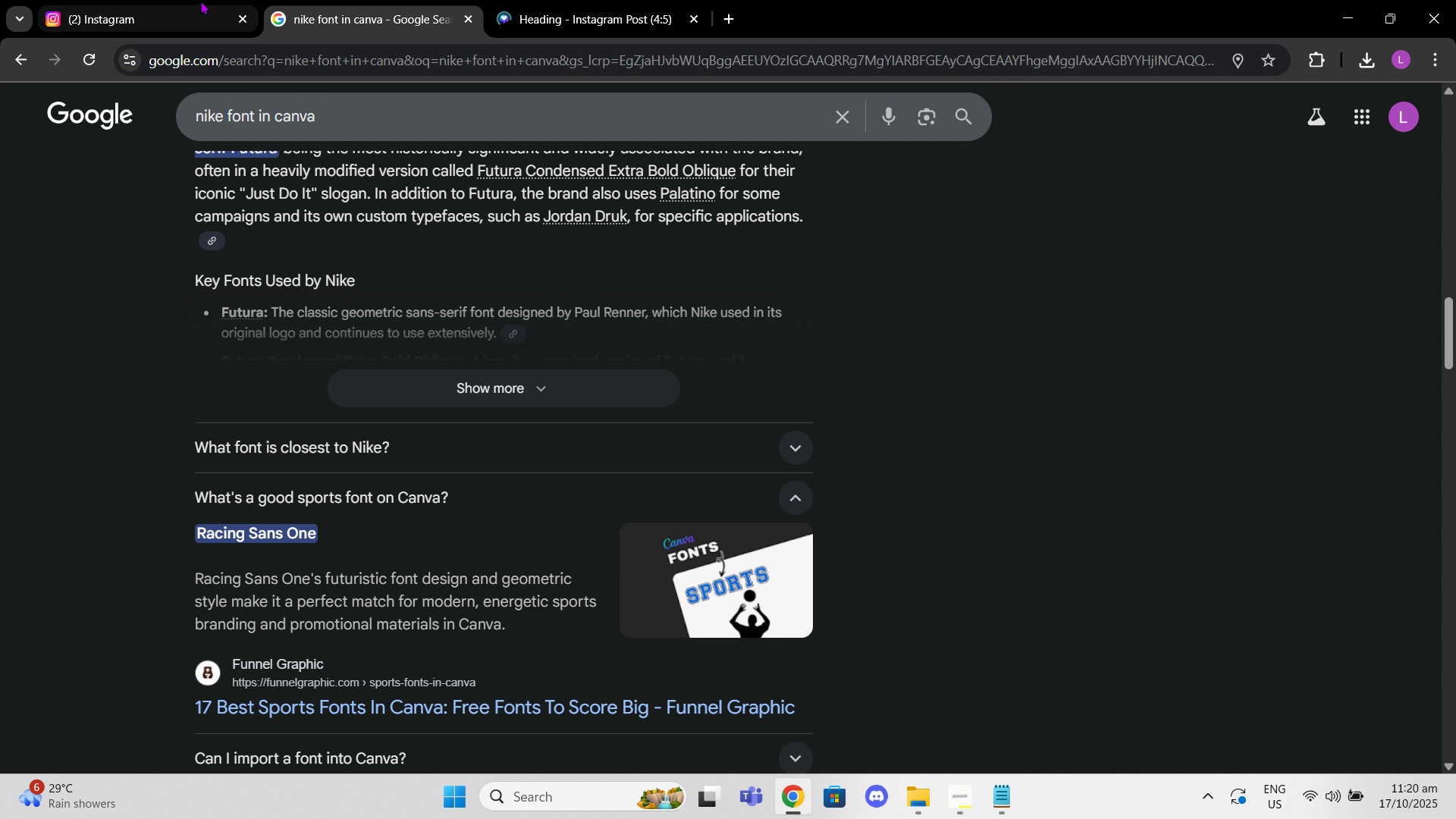 
left_click([165, 24])
 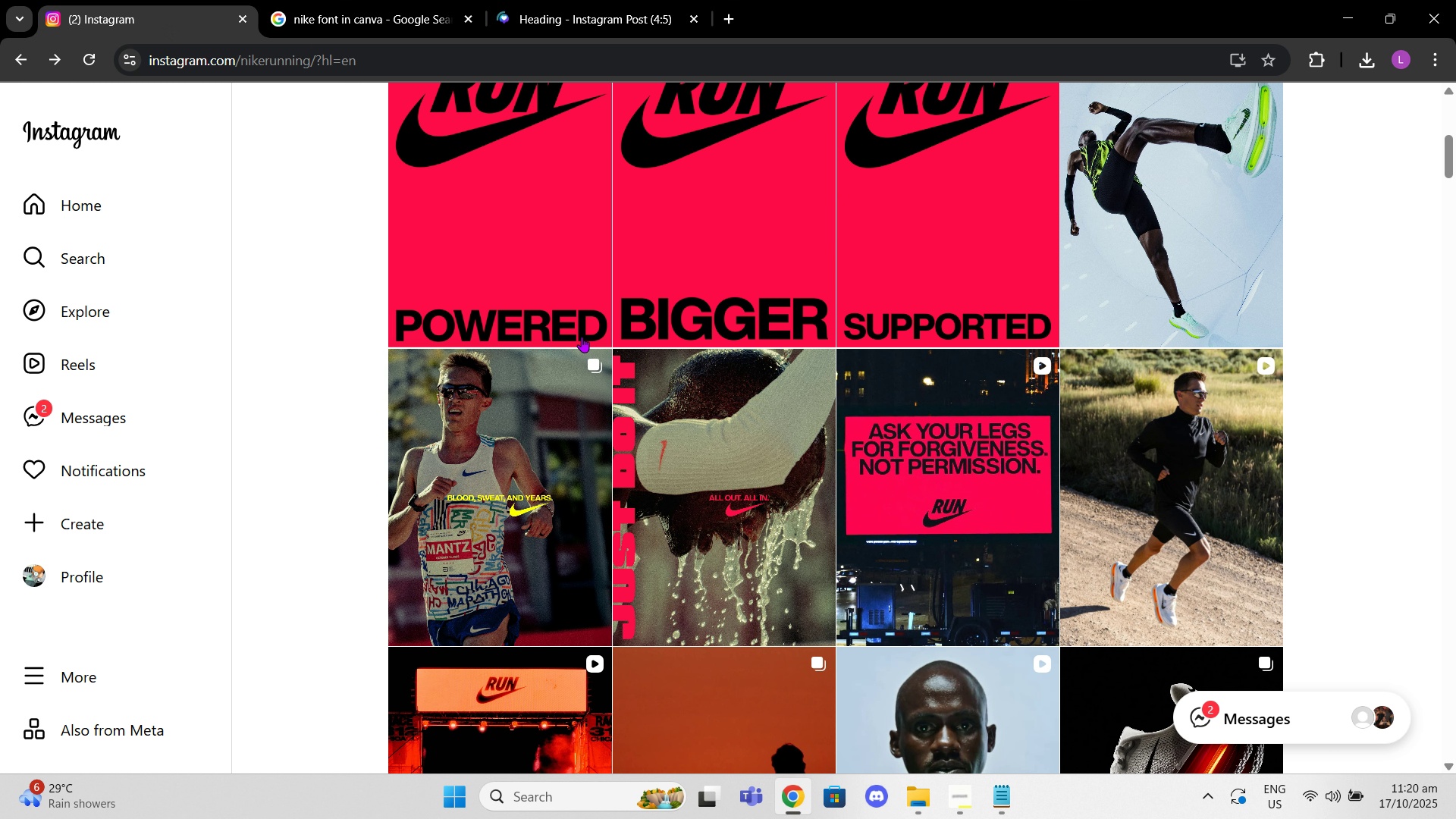 
scroll: coordinate [582, 337], scroll_direction: up, amount: 1.0
 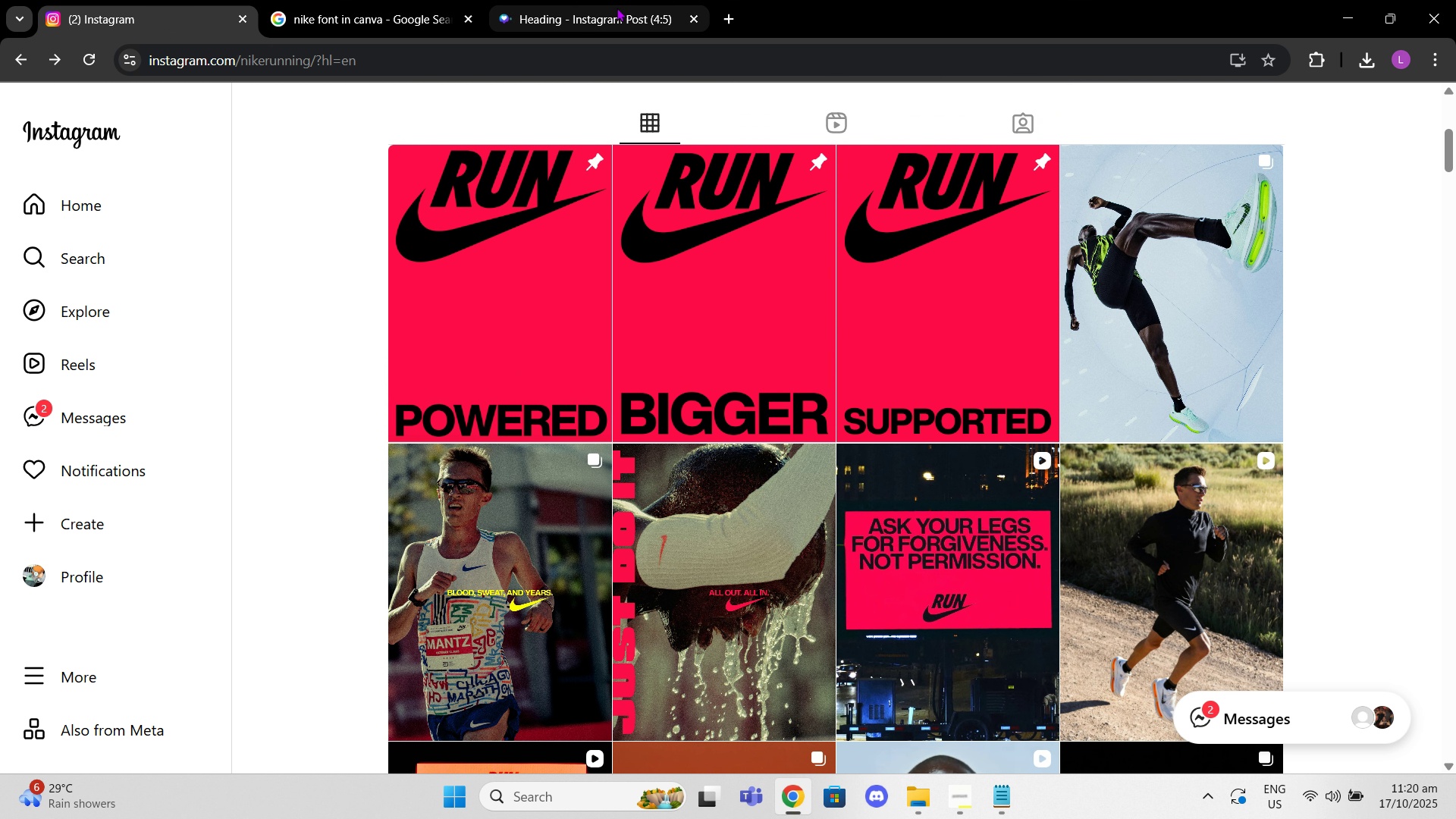 
left_click([617, 8])
 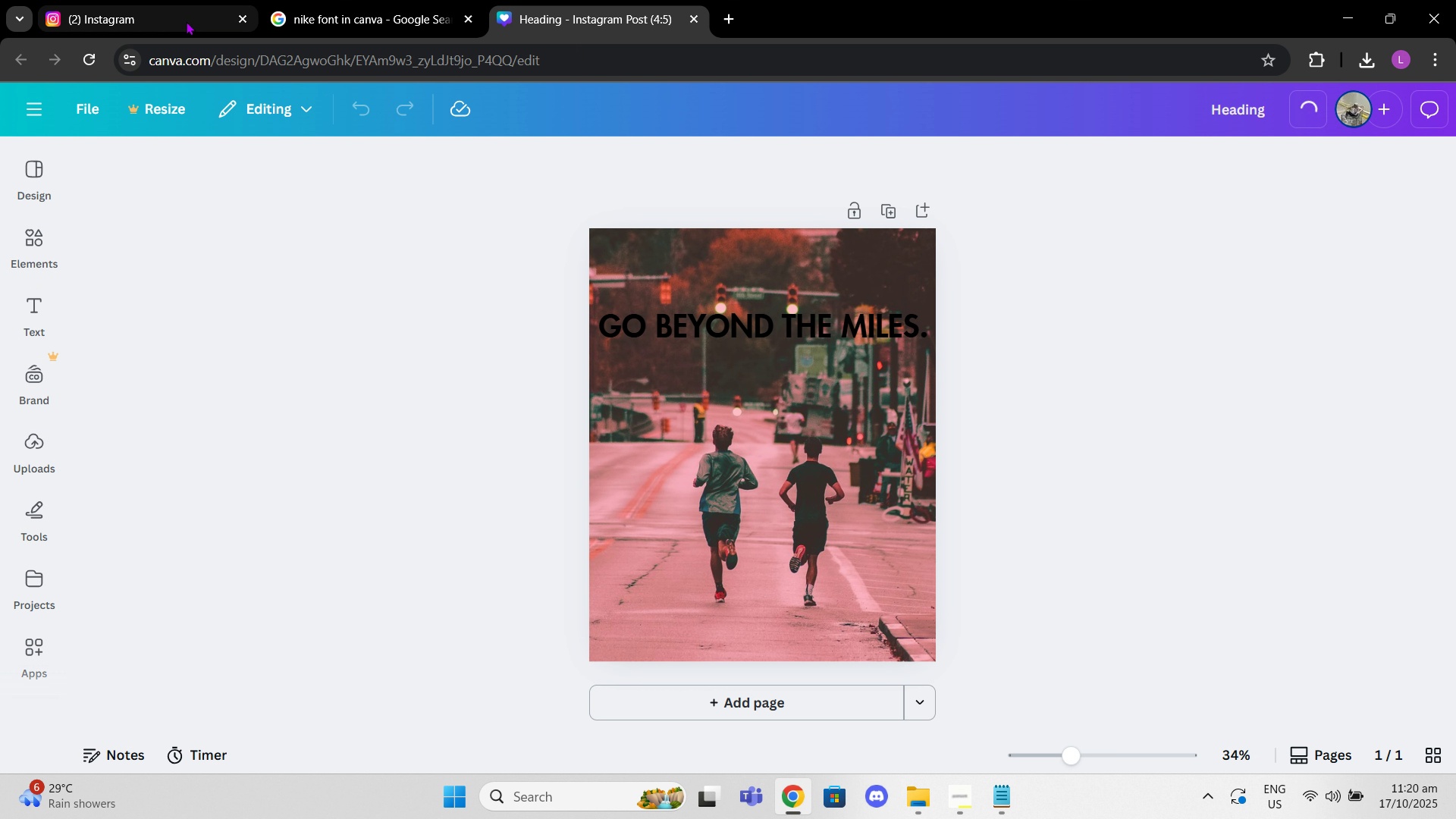 
left_click([186, 21])
 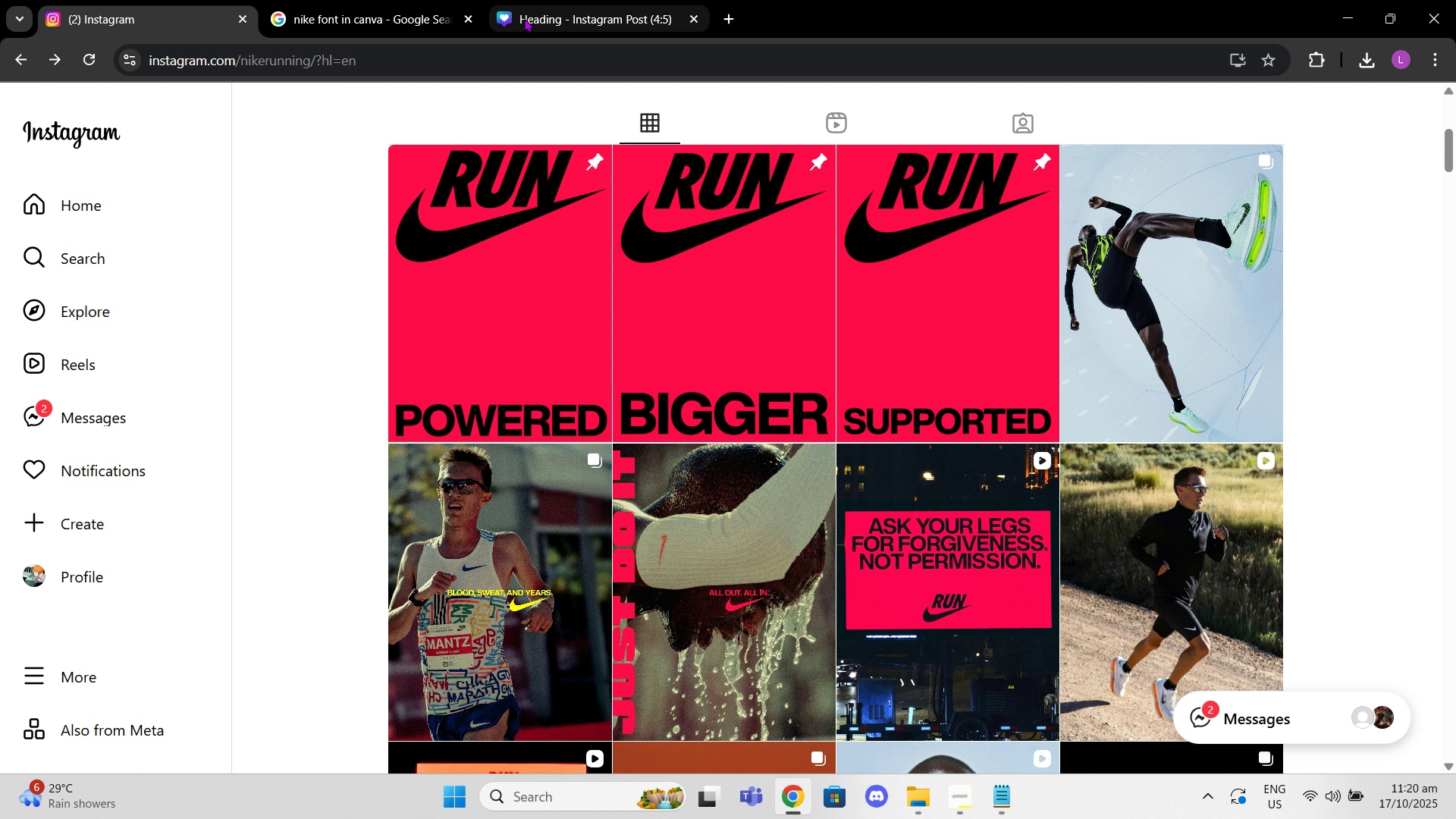 
left_click([524, 18])
 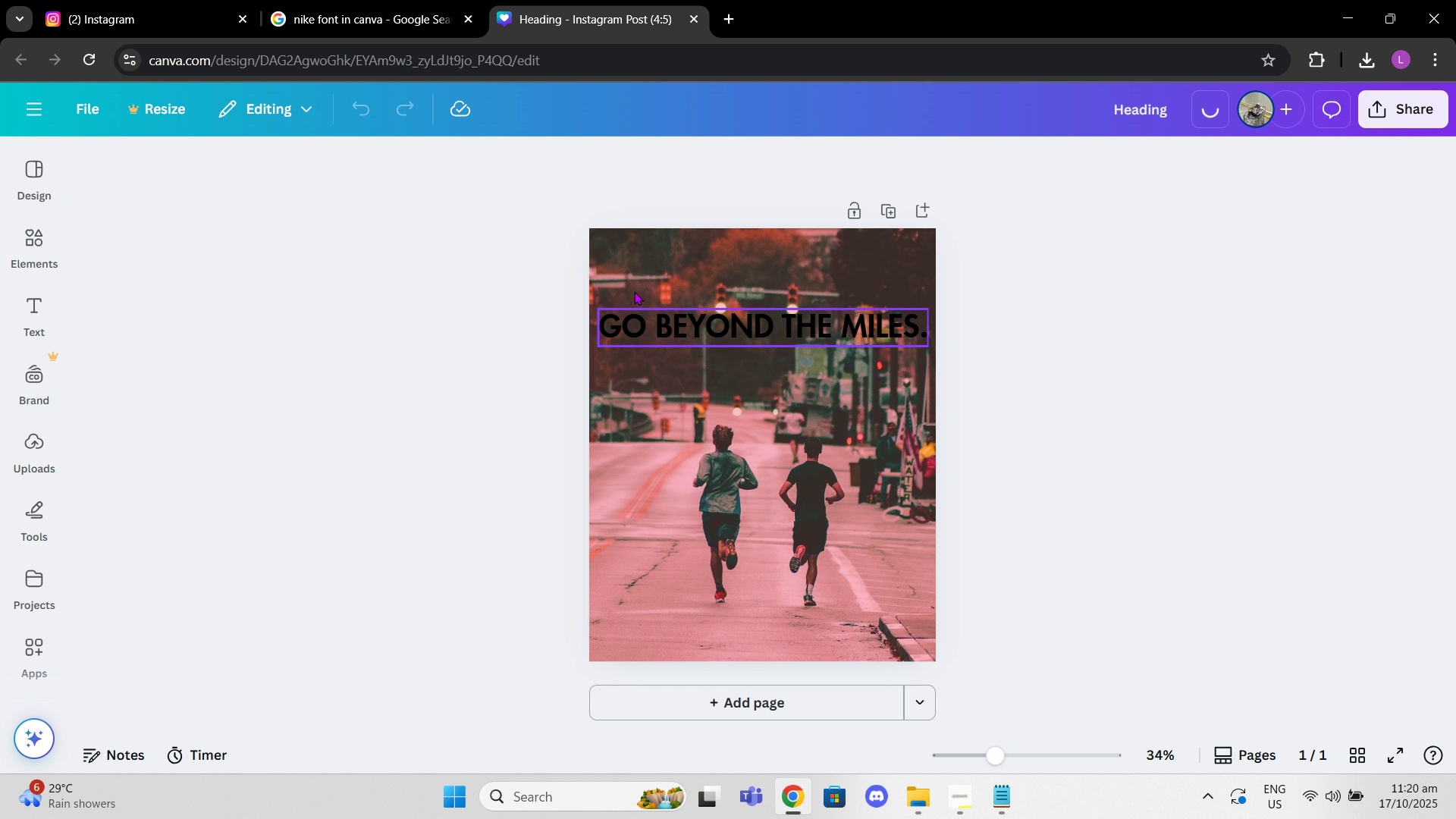 
left_click([656, 333])
 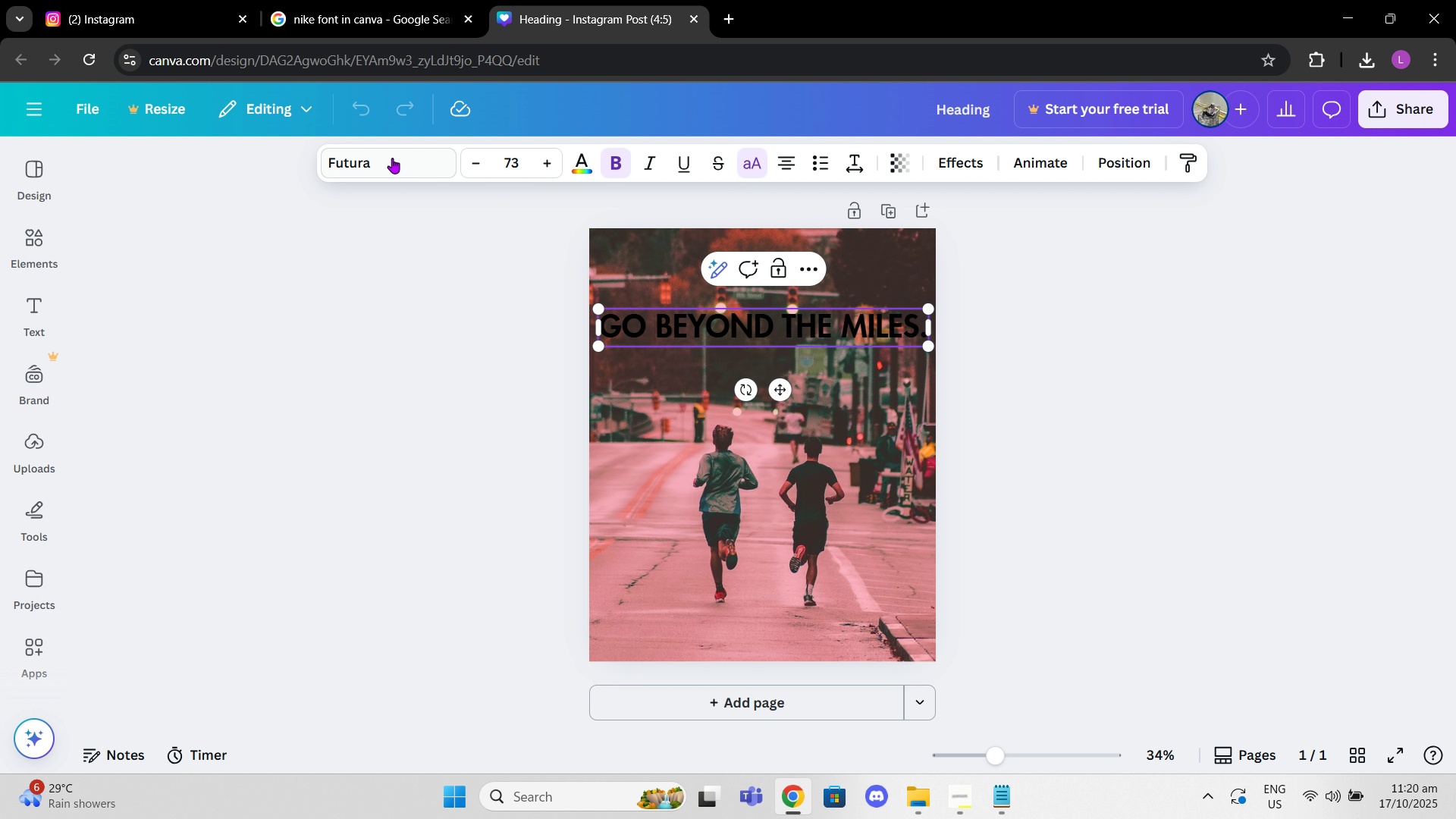 
left_click([392, 158])
 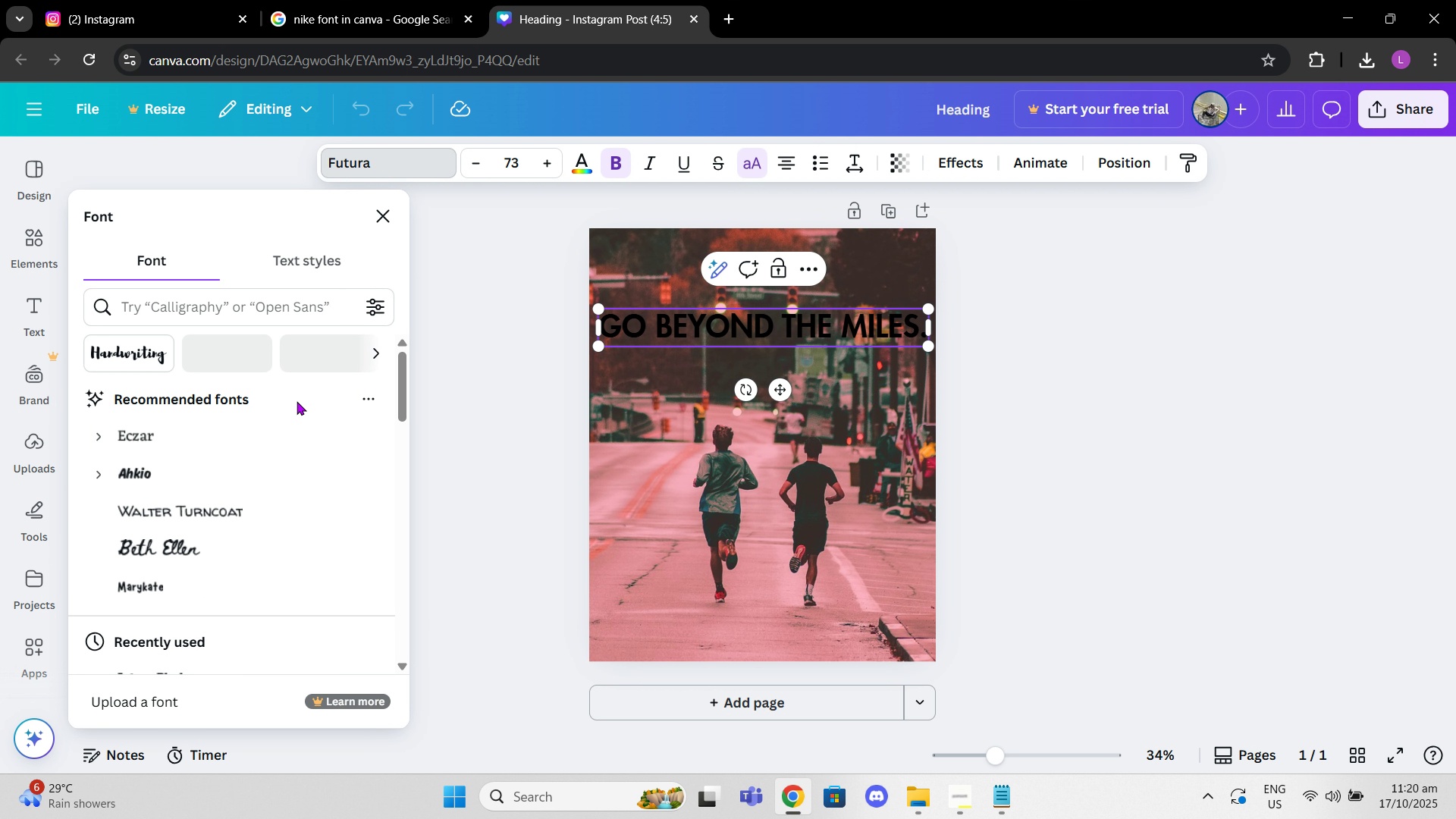 
scroll: coordinate [309, 498], scroll_direction: down, amount: 7.0
 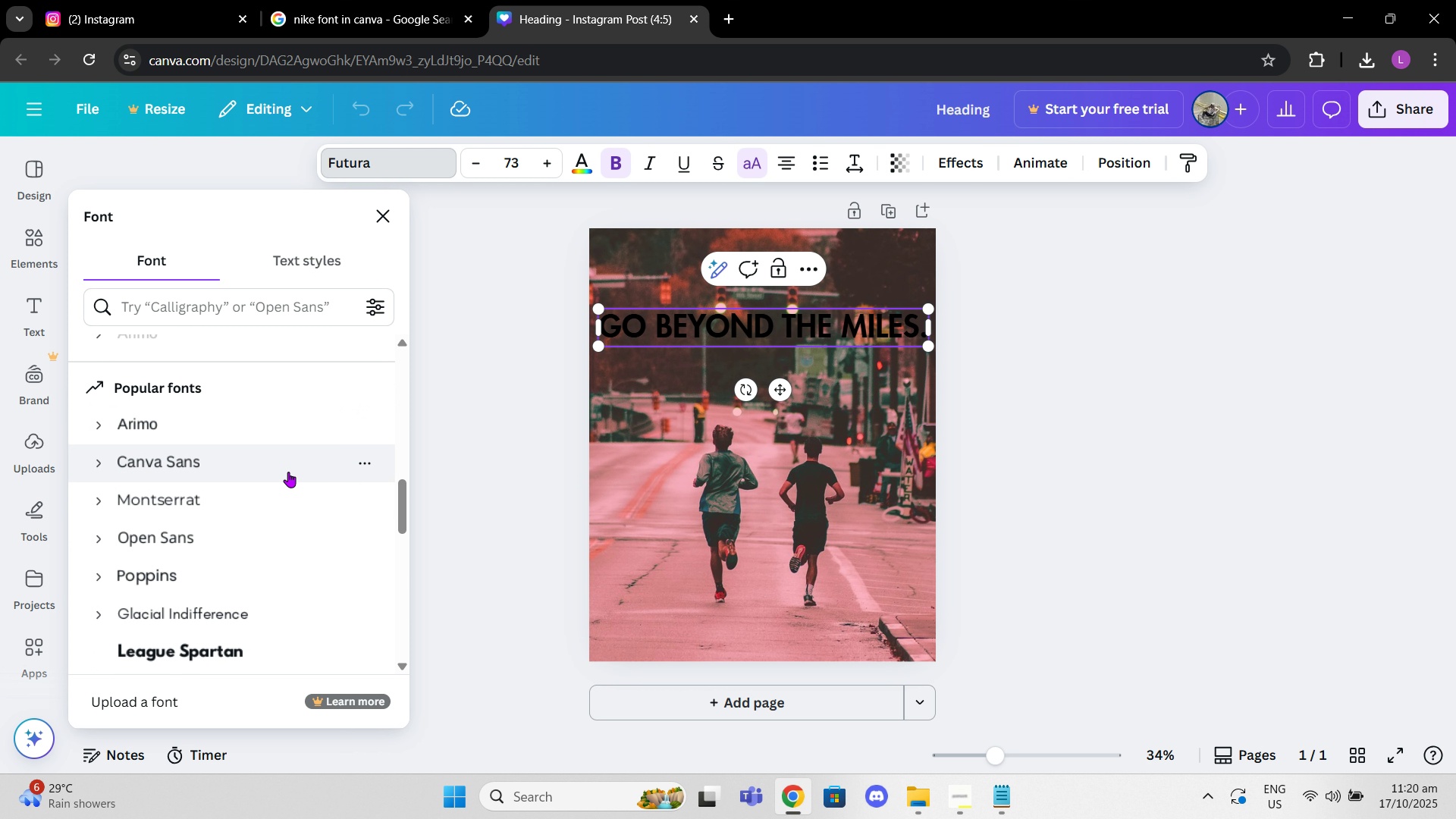 
mouse_move([296, 494])
 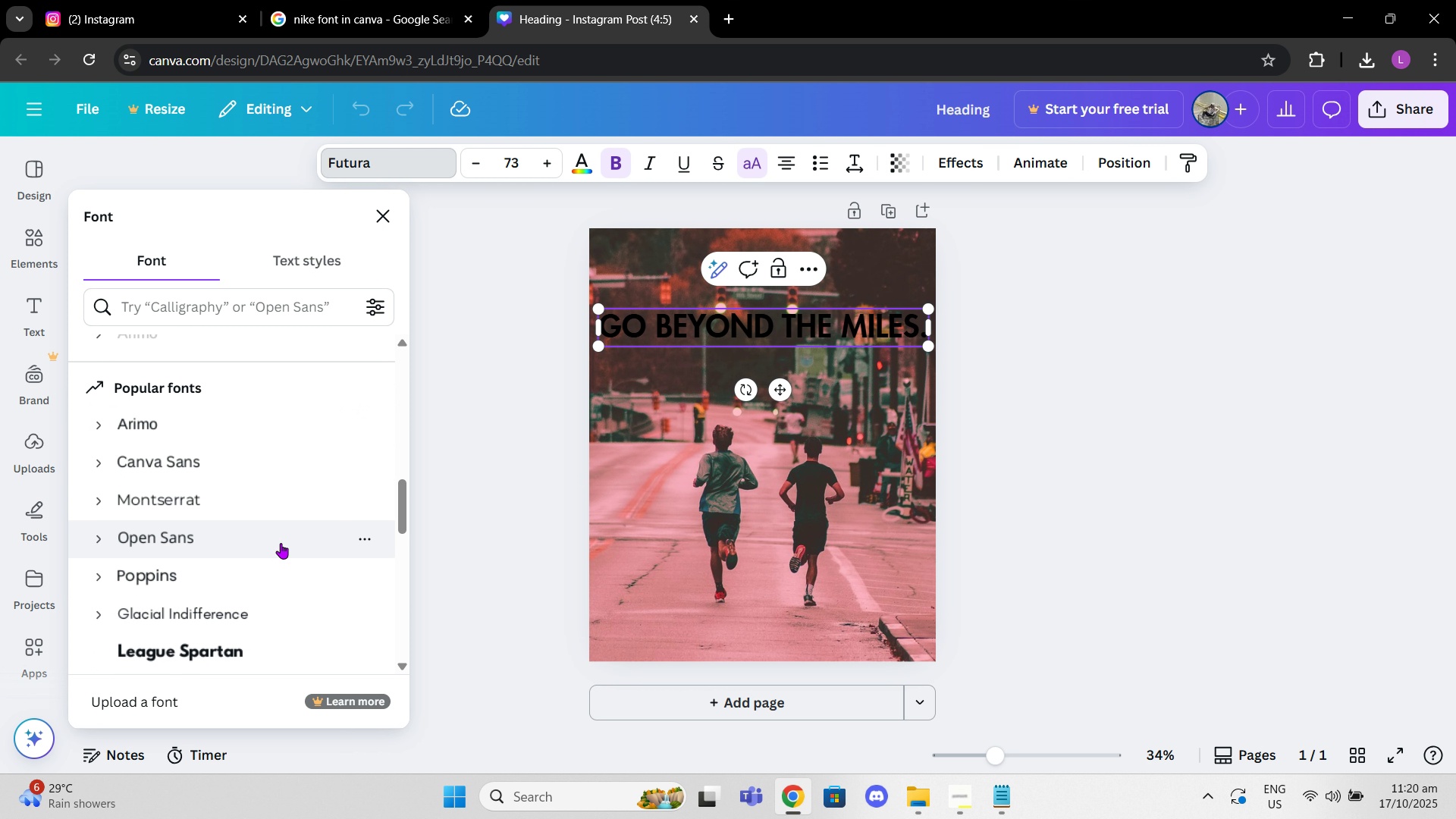 
scroll: coordinate [287, 555], scroll_direction: down, amount: 1.0
 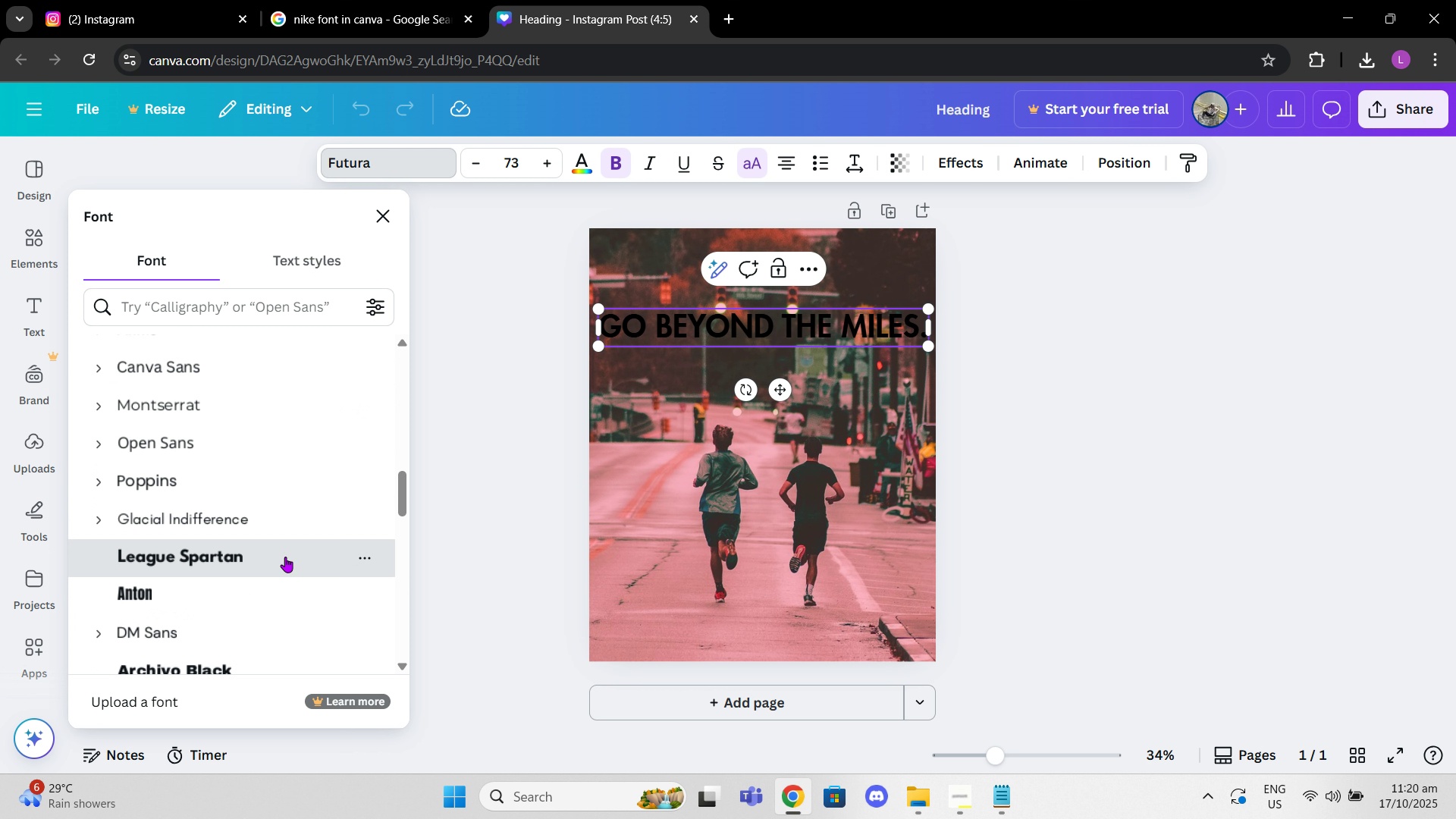 
left_click([285, 557])
 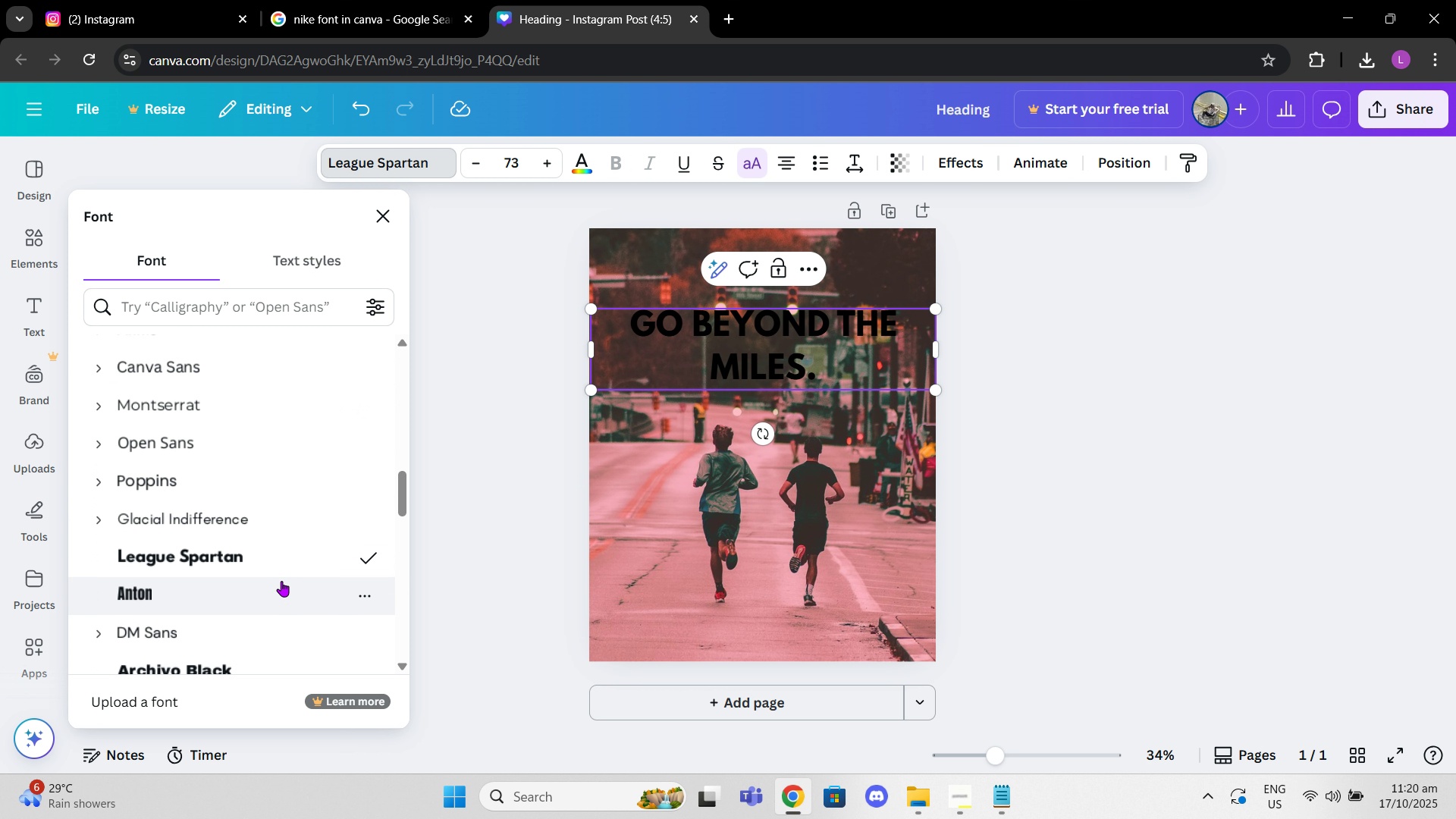 
left_click([273, 589])
 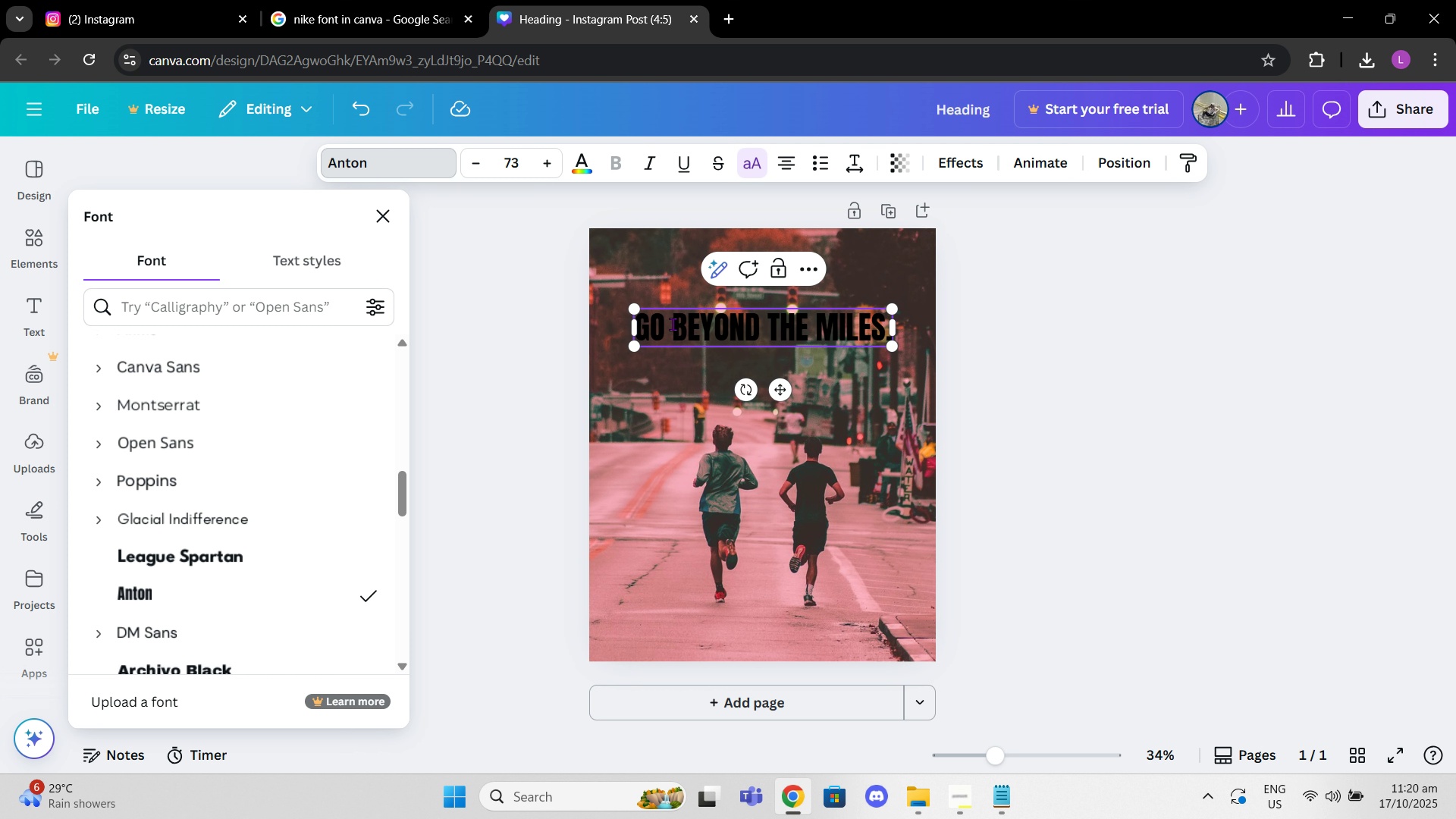 
left_click_drag(start_coordinate=[632, 329], to_coordinate=[607, 330])
 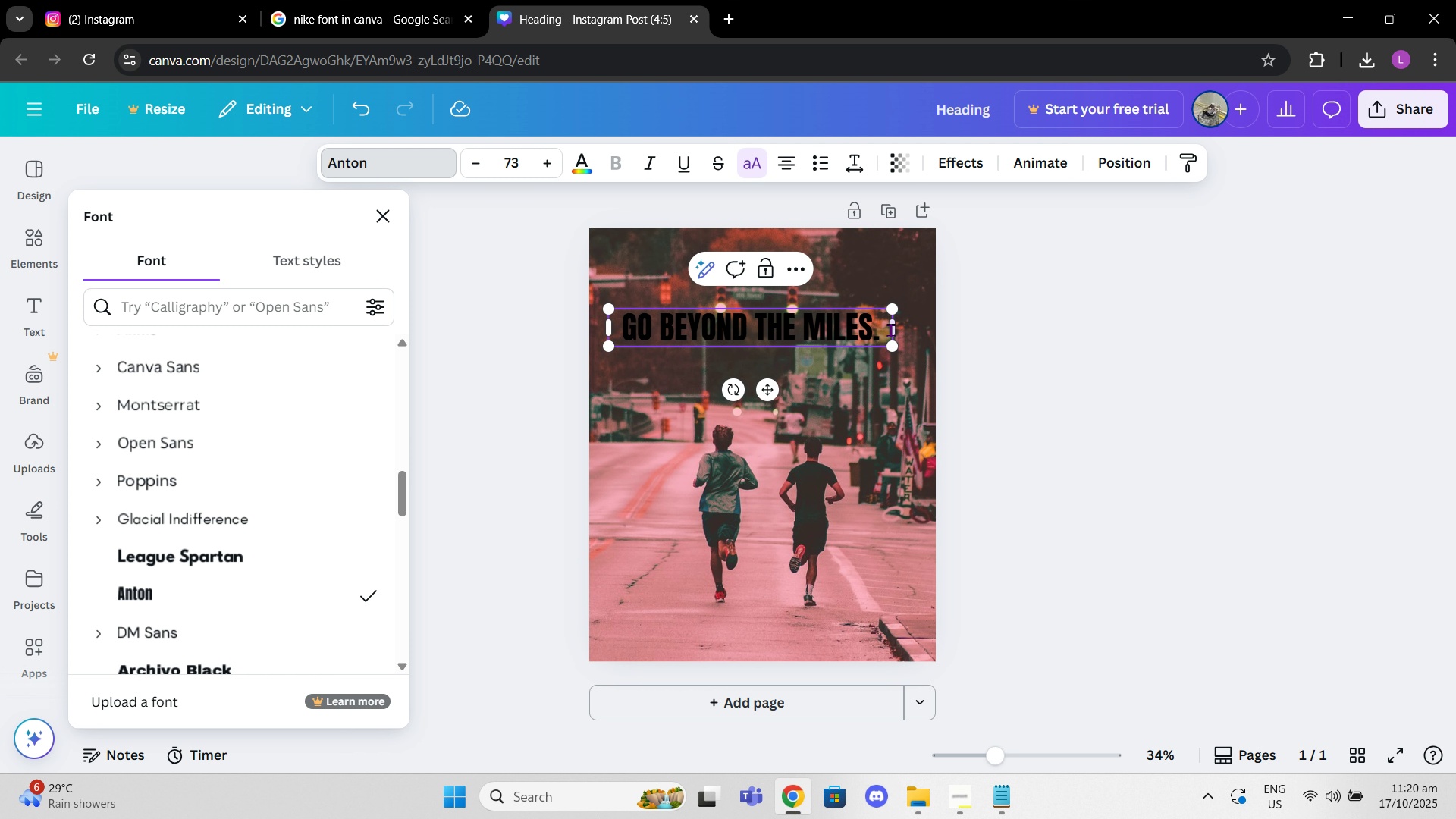 
left_click_drag(start_coordinate=[890, 330], to_coordinate=[905, 325])
 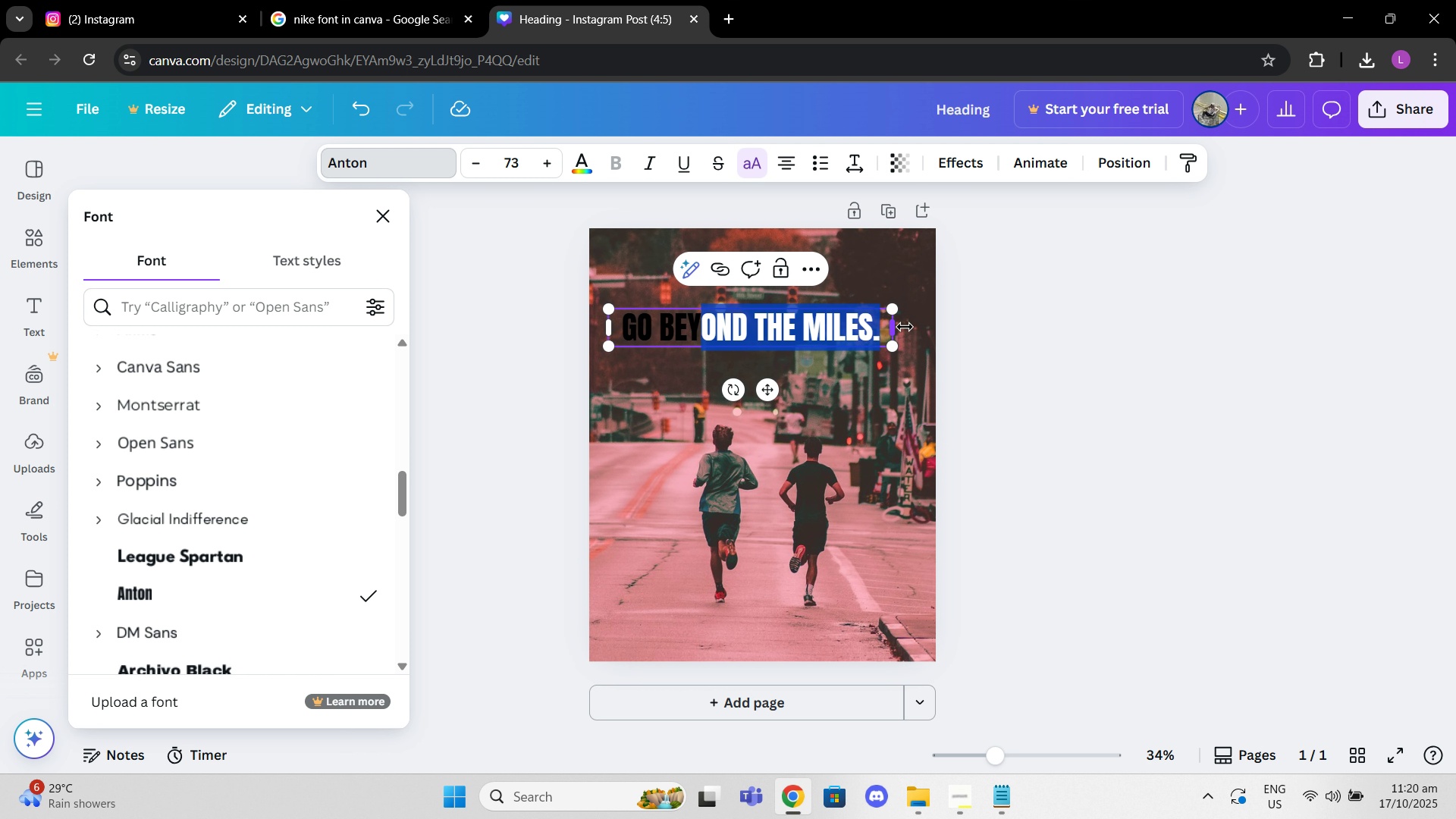 
left_click([902, 325])
 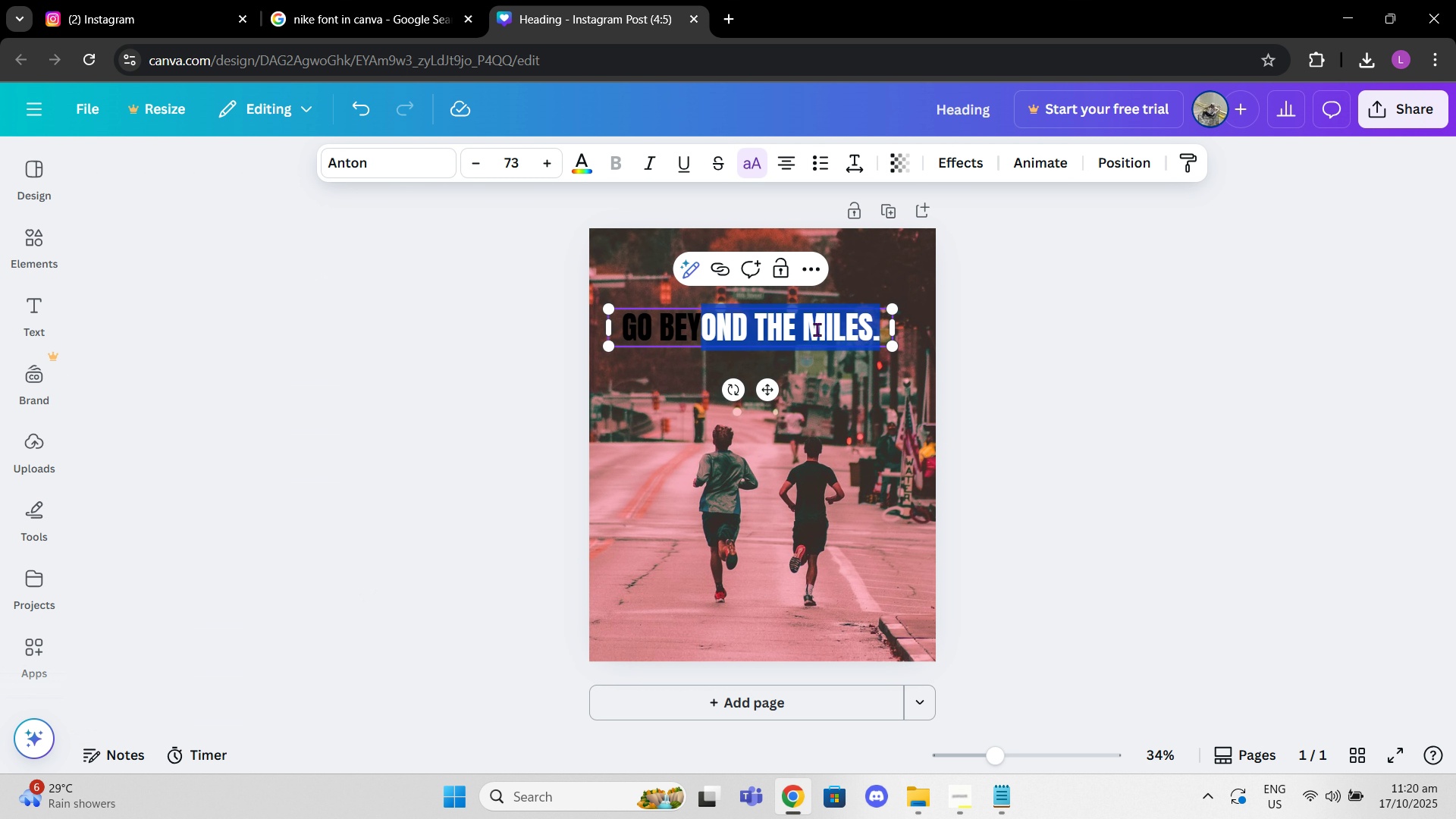 
left_click([817, 329])
 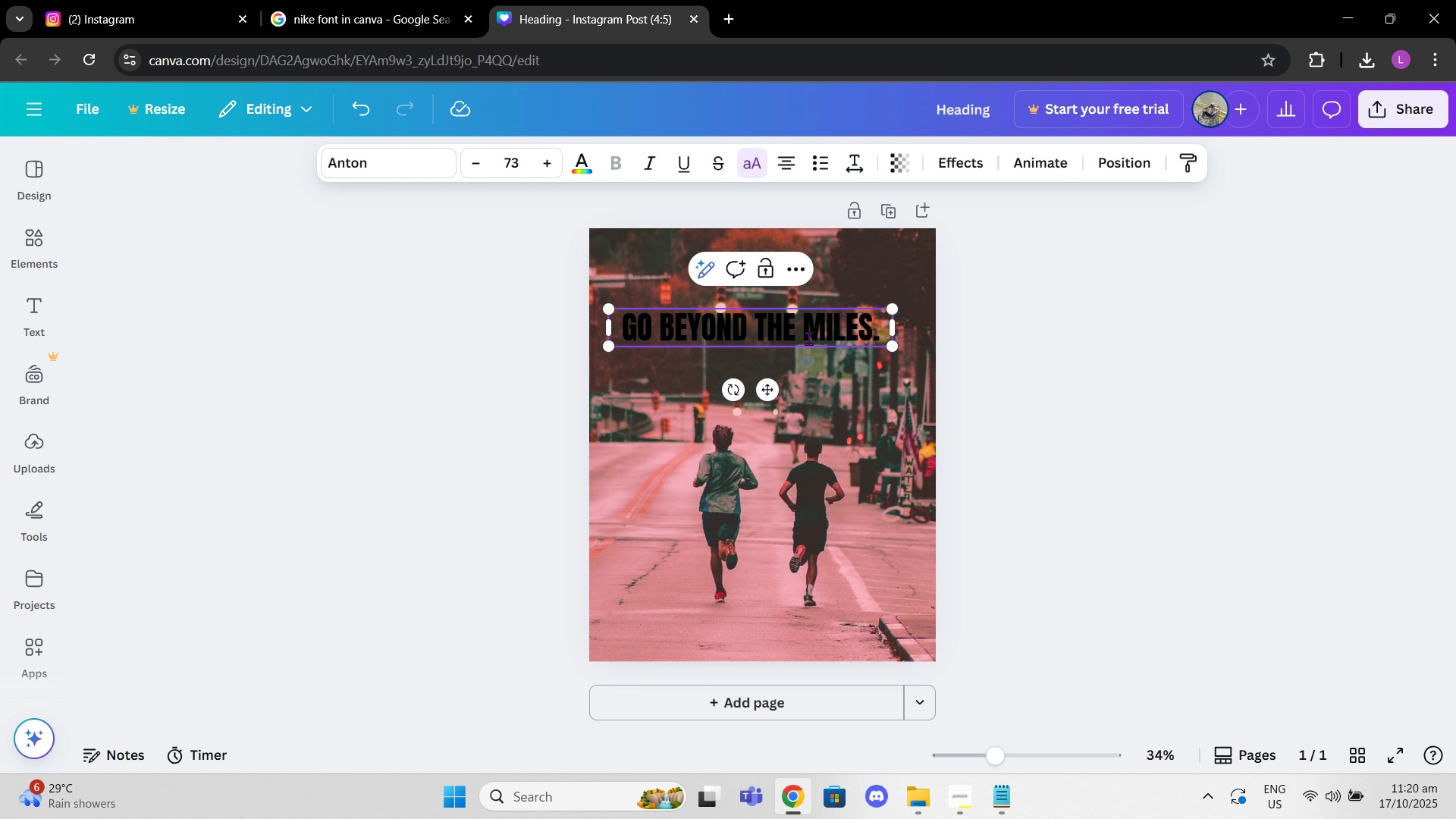 
left_click_drag(start_coordinate=[806, 333], to_coordinate=[831, 334])
 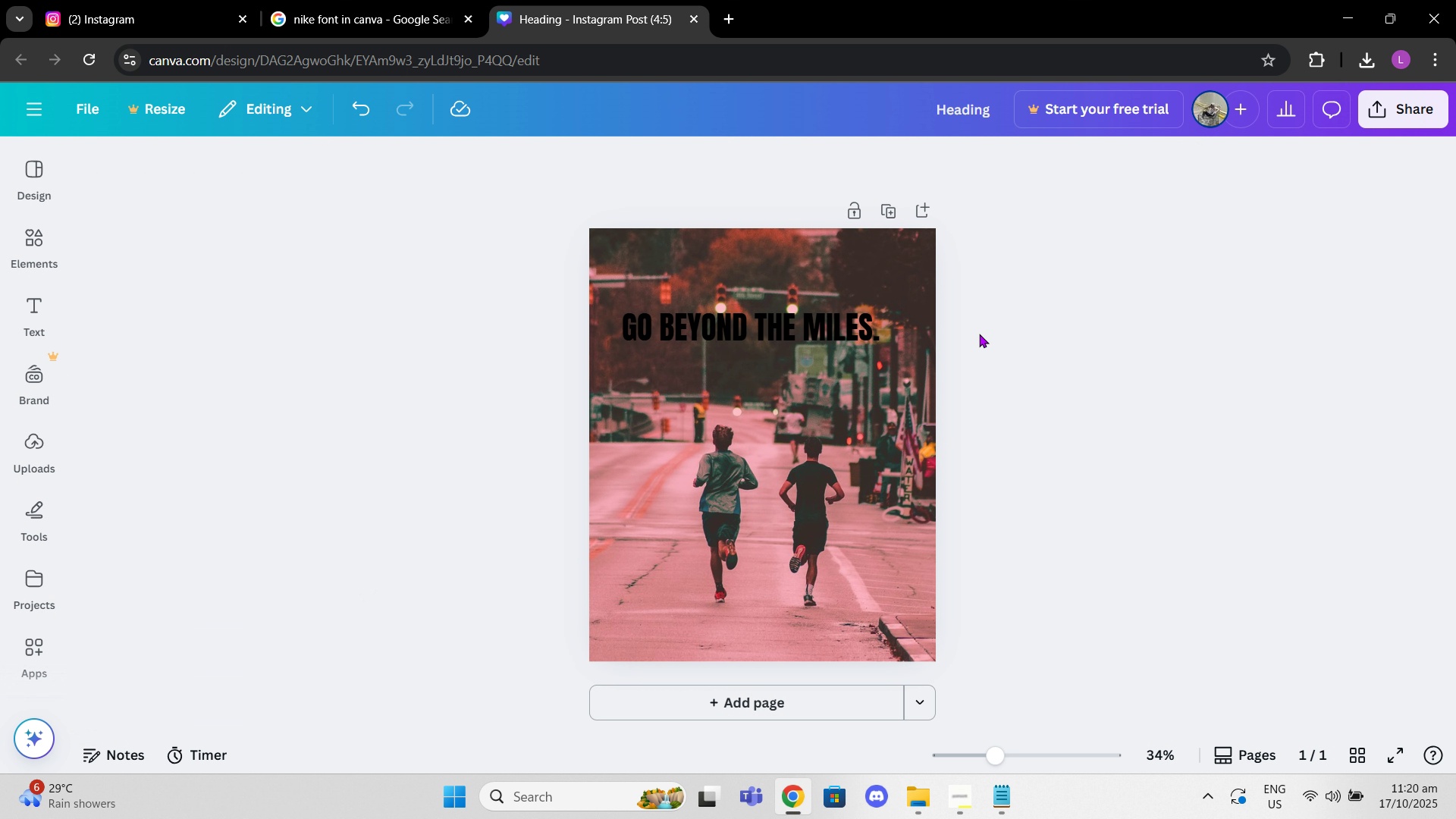 
left_click([979, 334])
 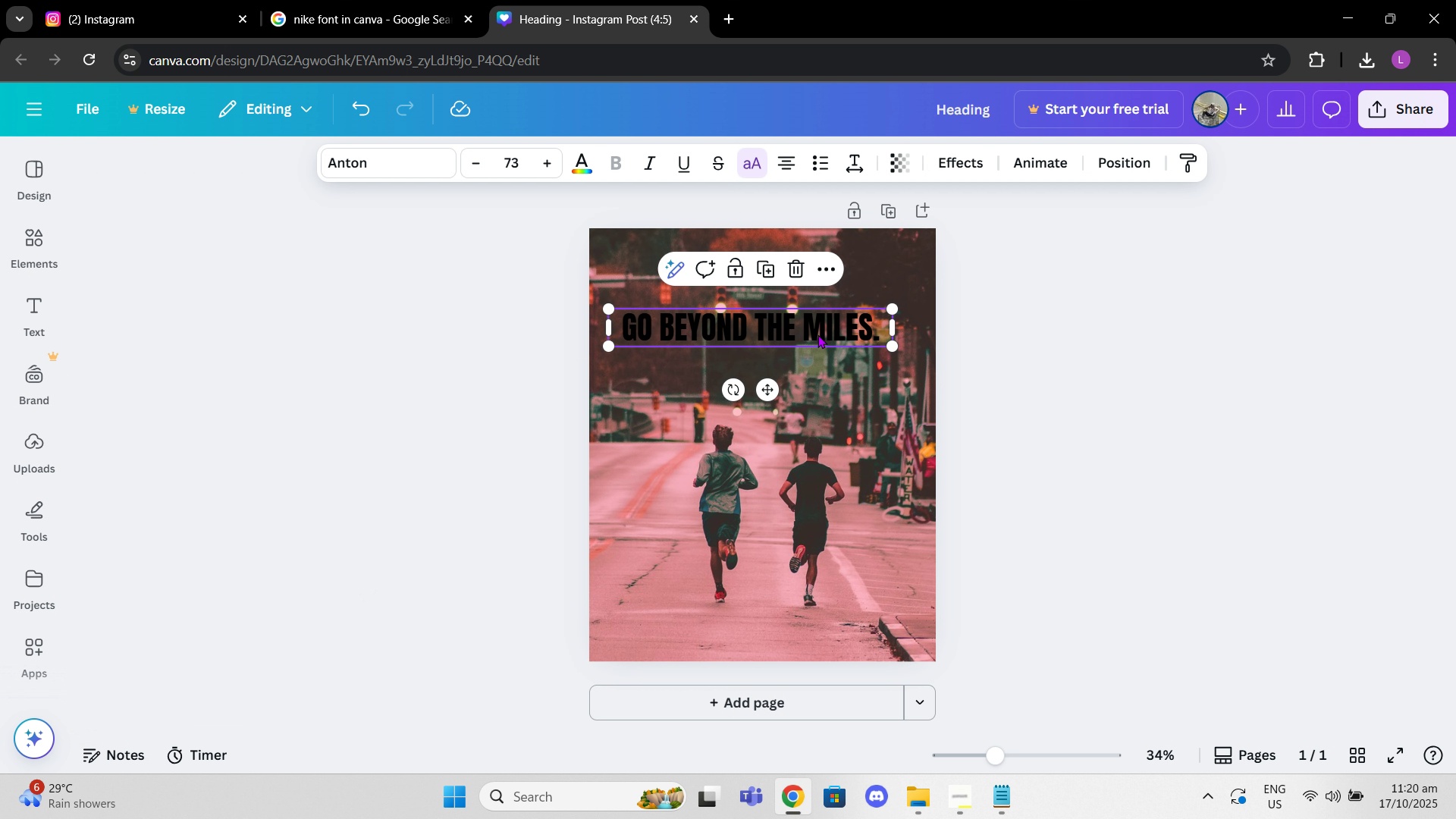 
left_click_drag(start_coordinate=[816, 334], to_coordinate=[827, 332])
 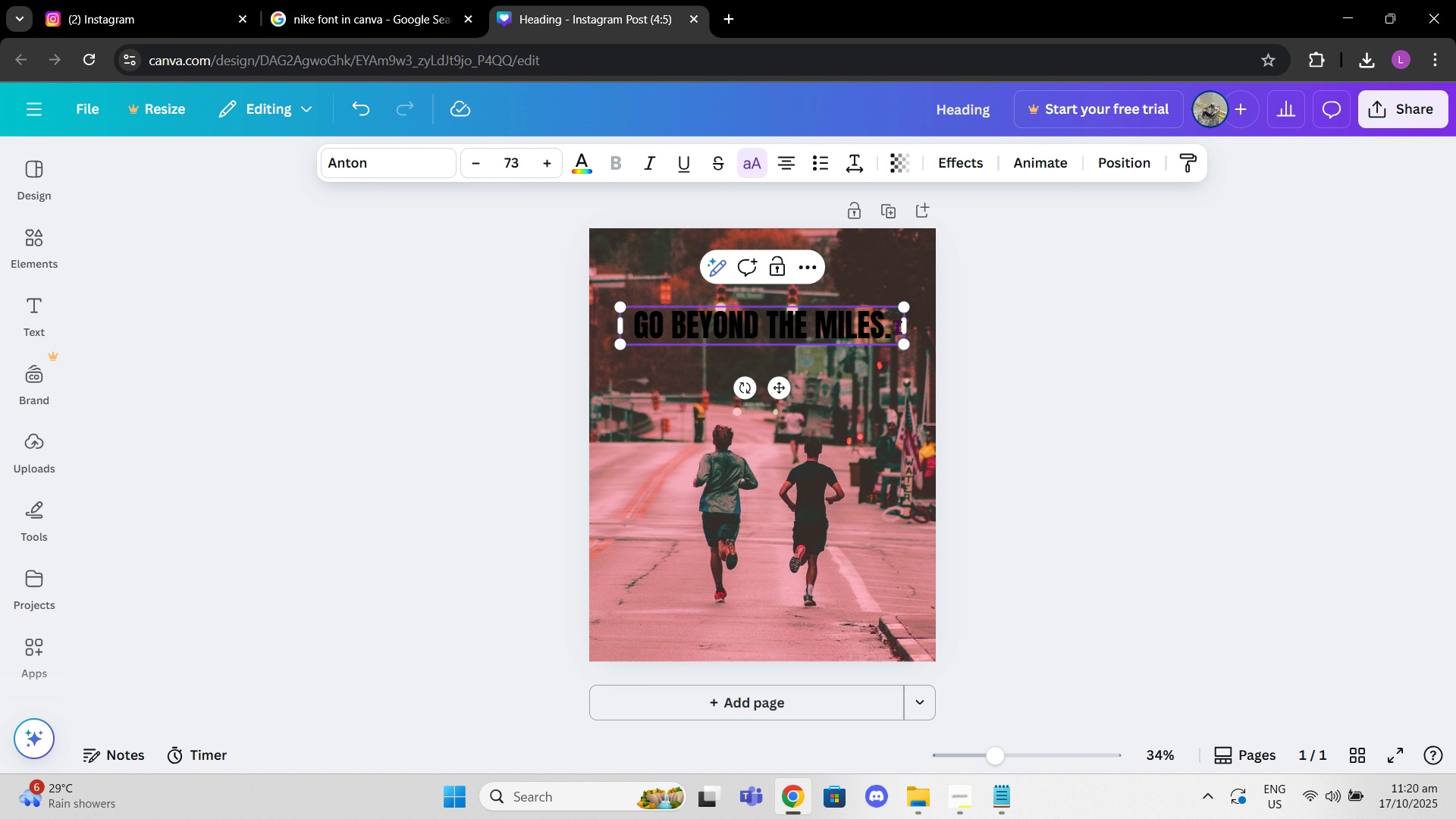 
left_click_drag(start_coordinate=[897, 327], to_coordinate=[620, 304])
 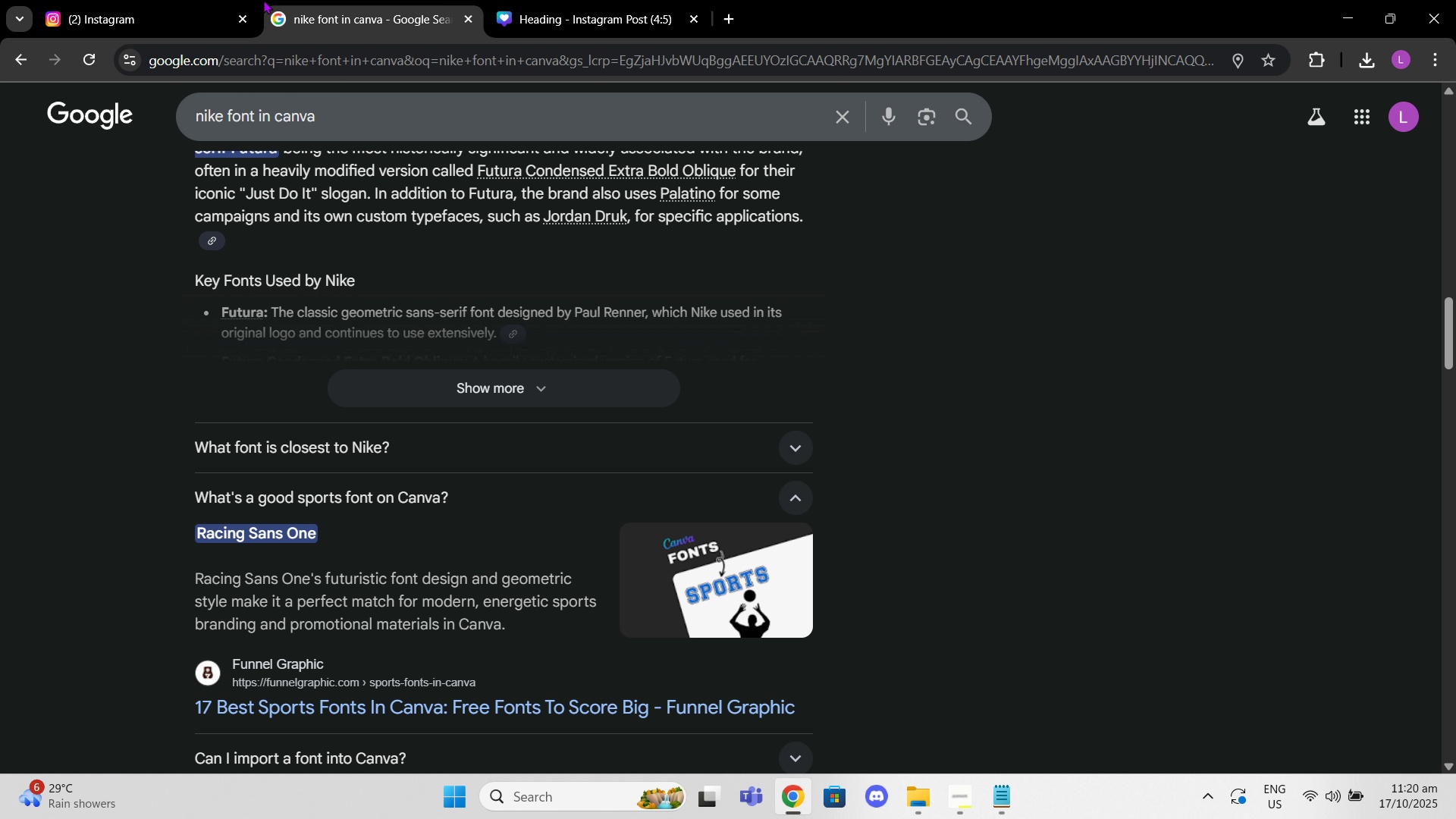 
left_click([246, 0])
 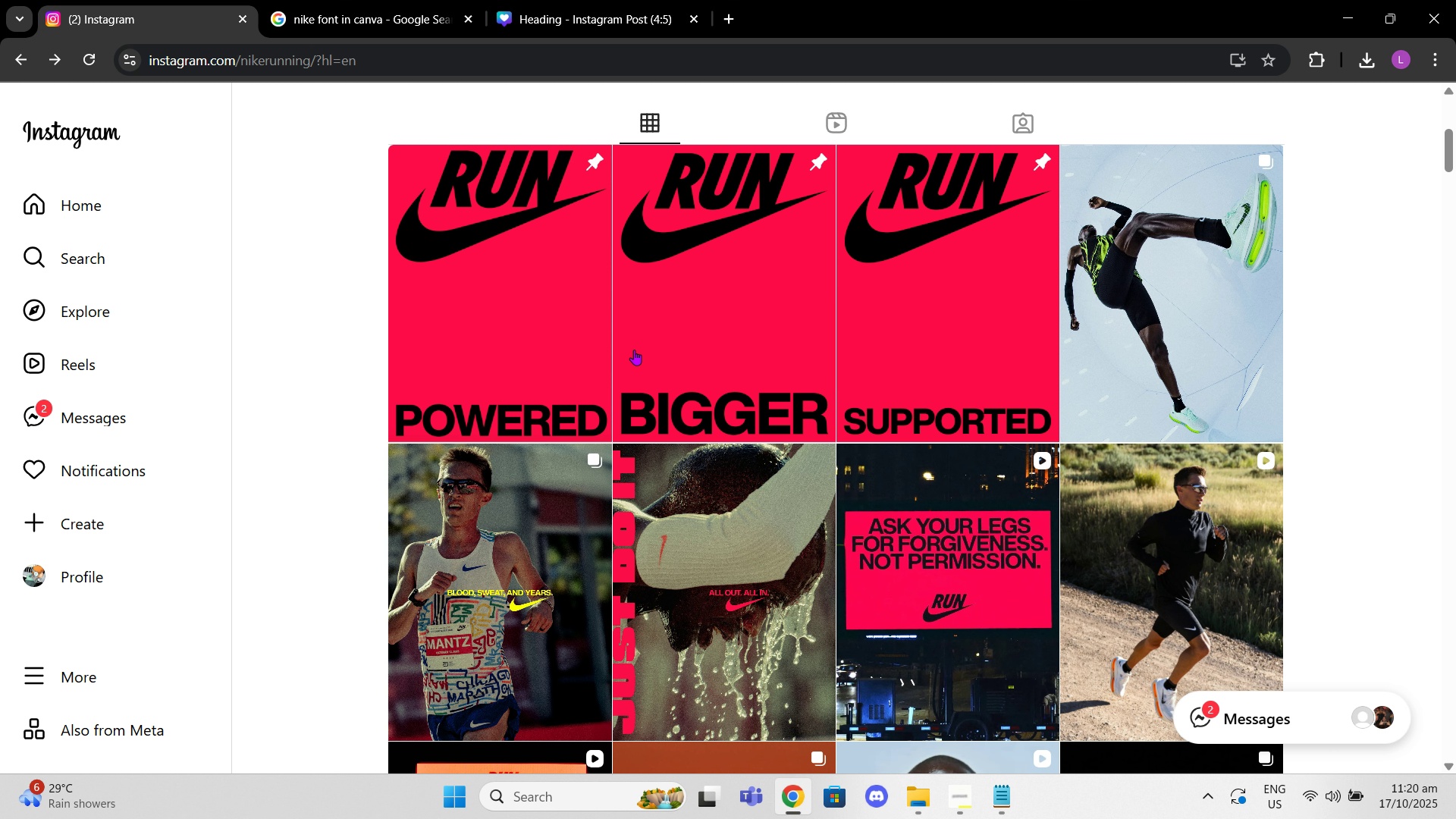 
scroll: coordinate [770, 422], scroll_direction: down, amount: 44.0
 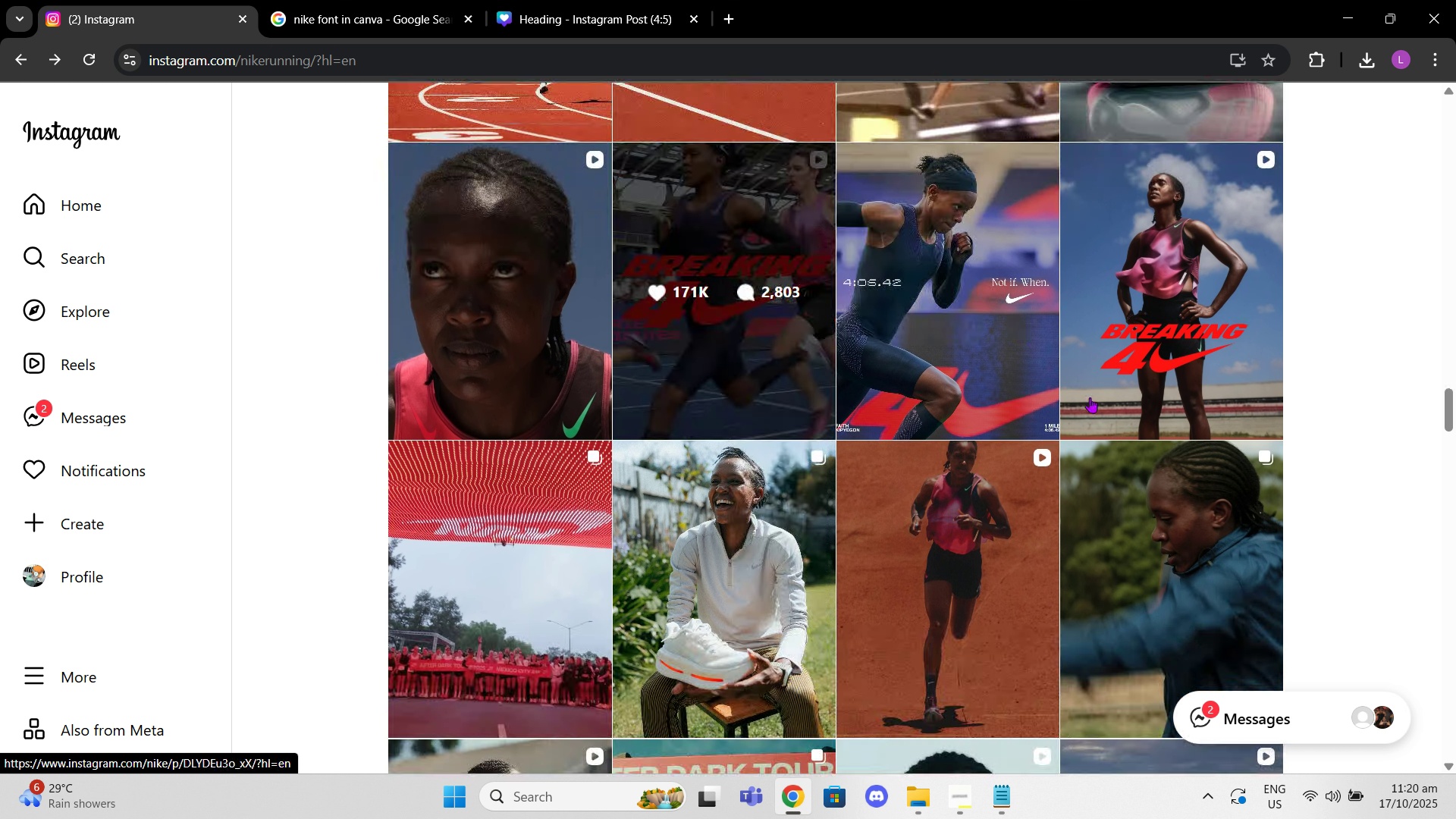 
scroll: coordinate [679, 290], scroll_direction: down, amount: 33.0
 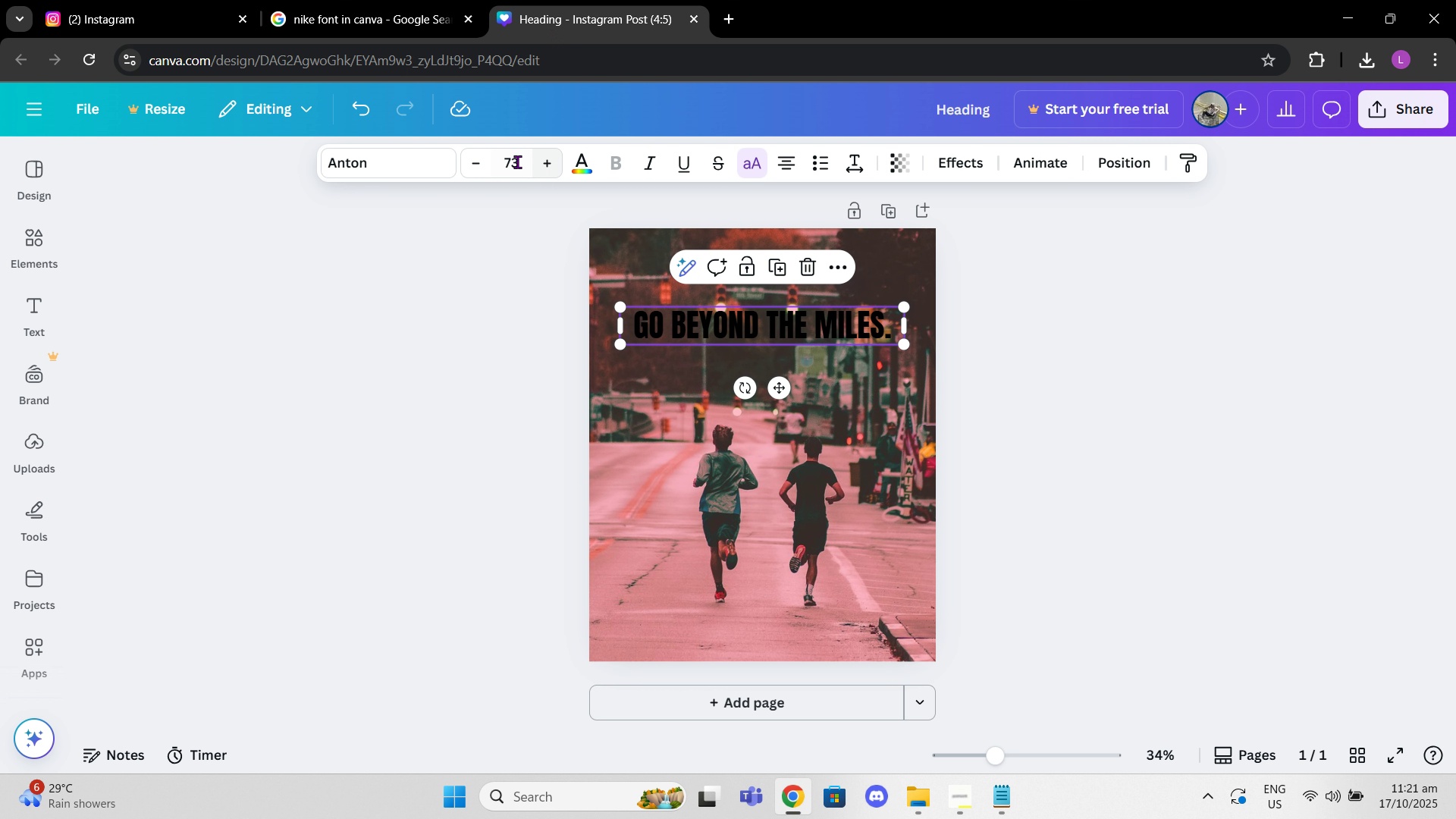 
left_click([583, 157])
 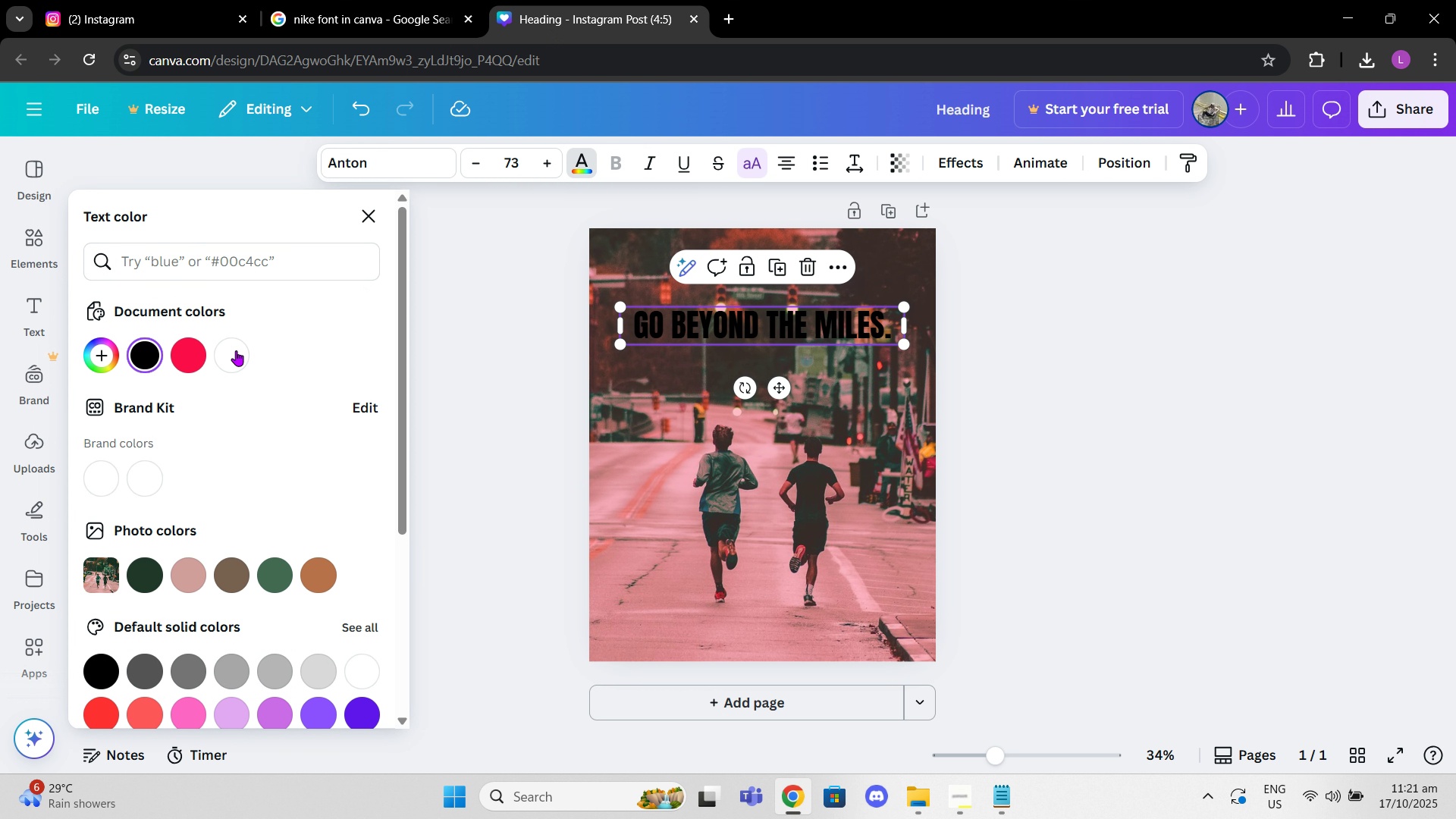 
left_click([234, 352])
 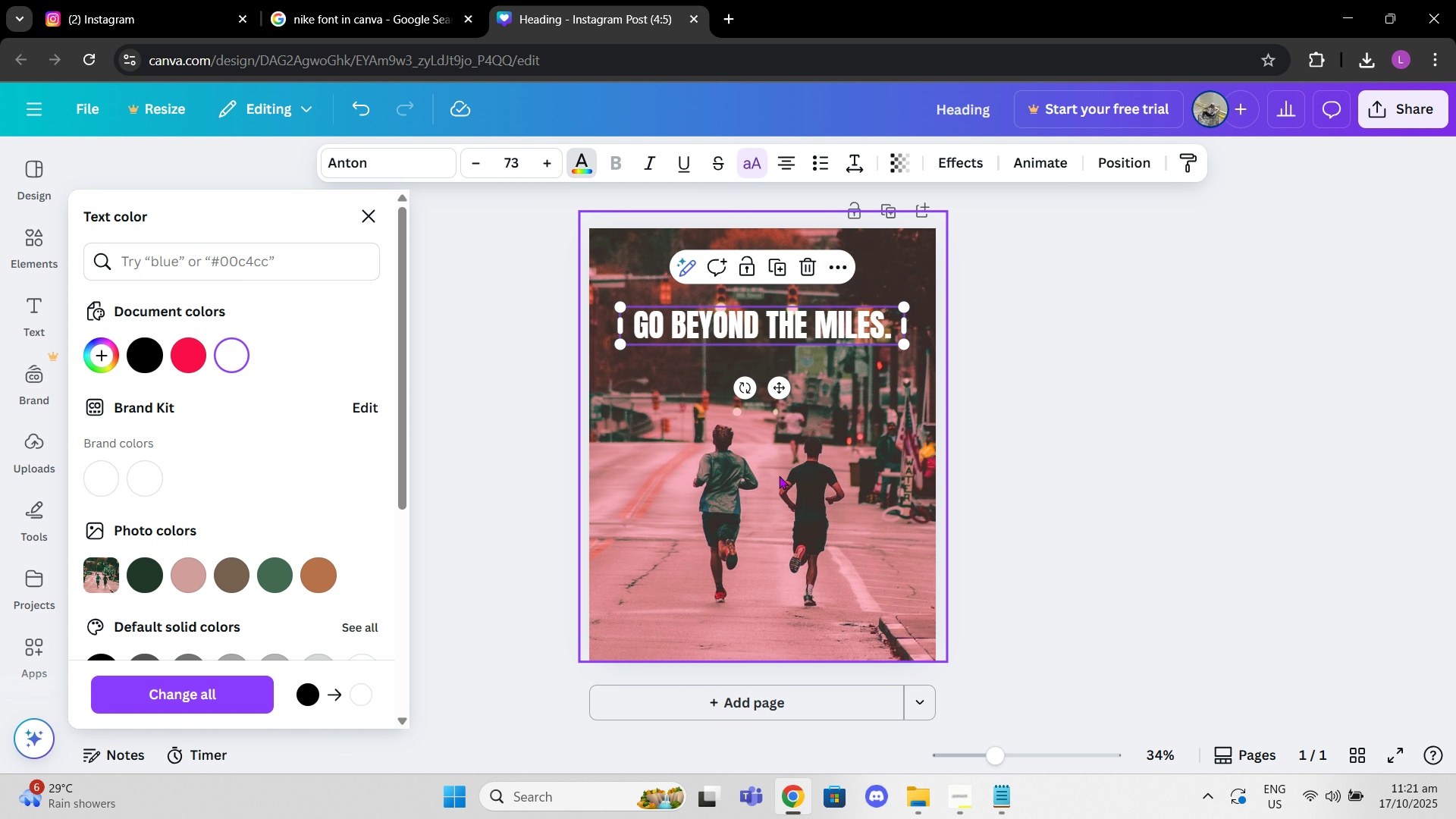 
left_click([779, 475])
 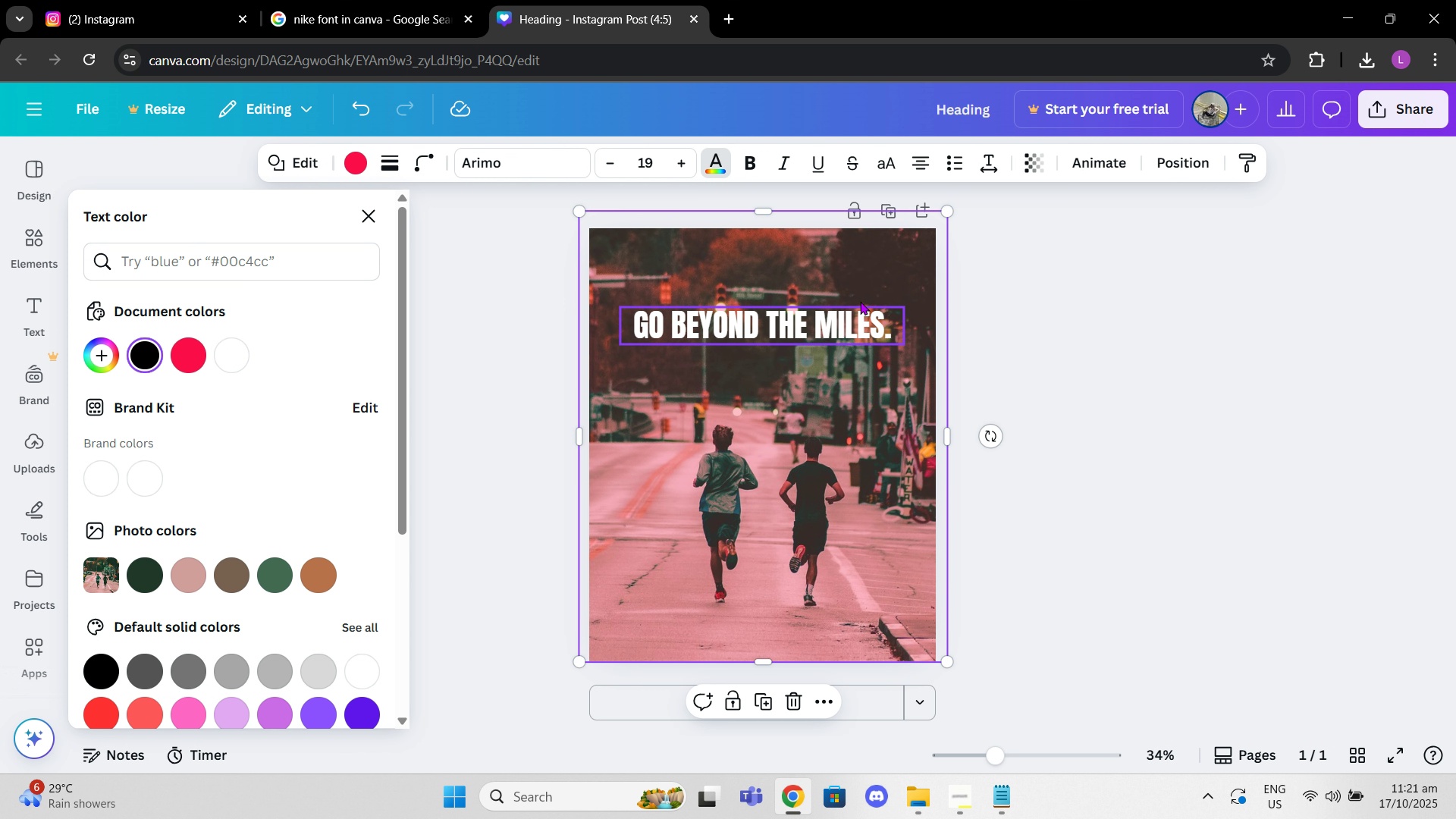 
key(Delete)
 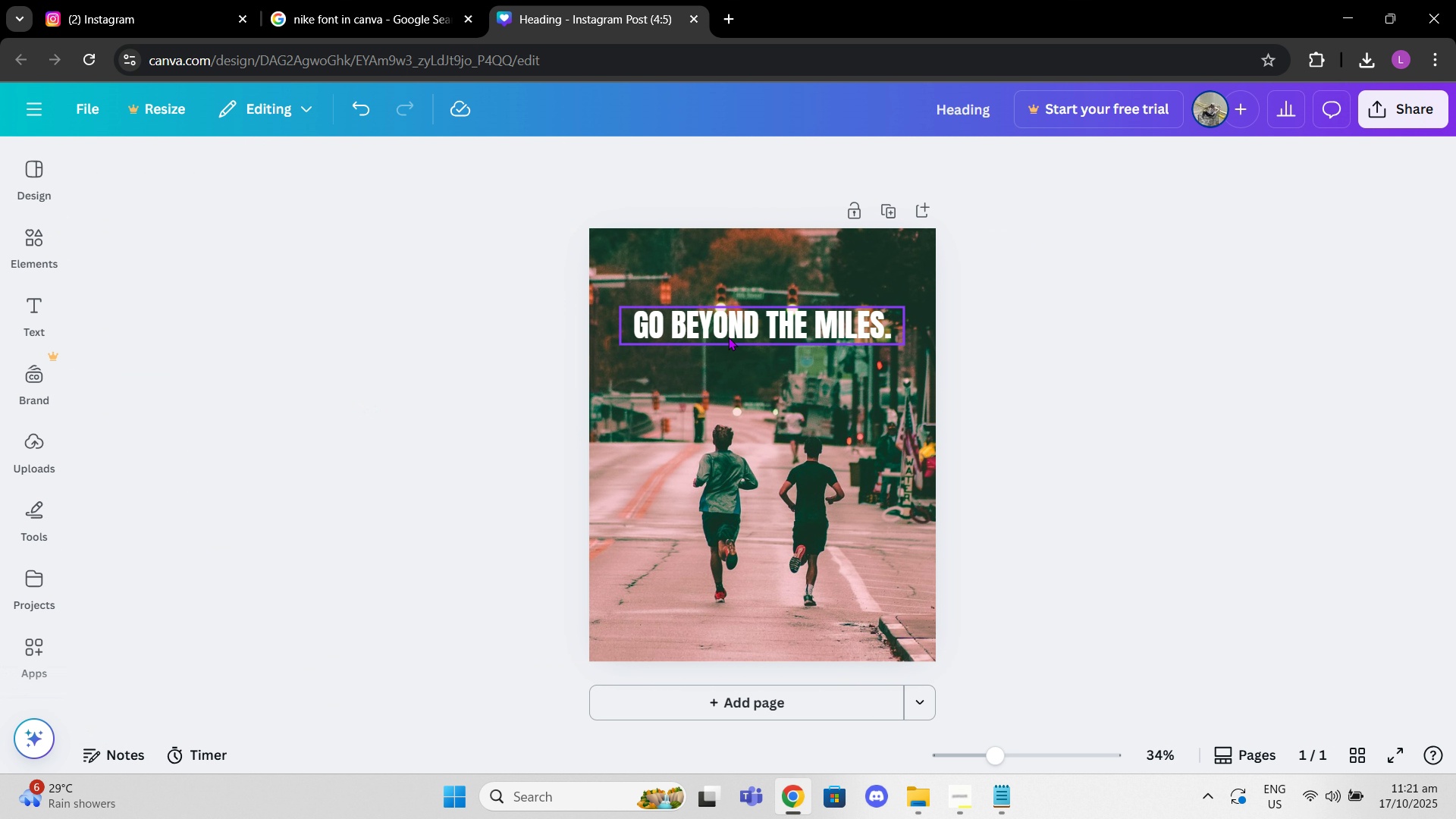 
left_click_drag(start_coordinate=[728, 334], to_coordinate=[720, 362])
 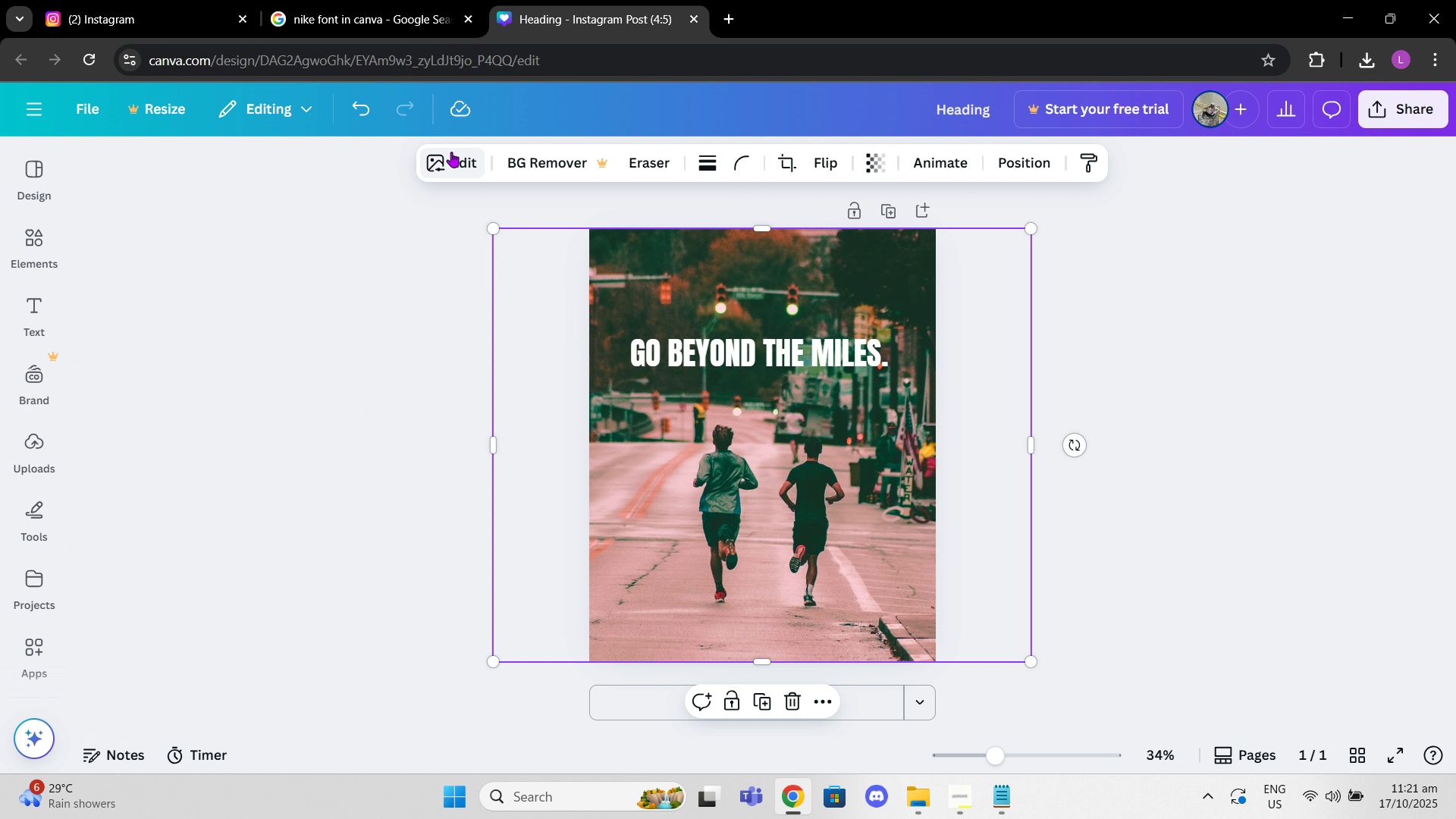 
left_click([444, 157])
 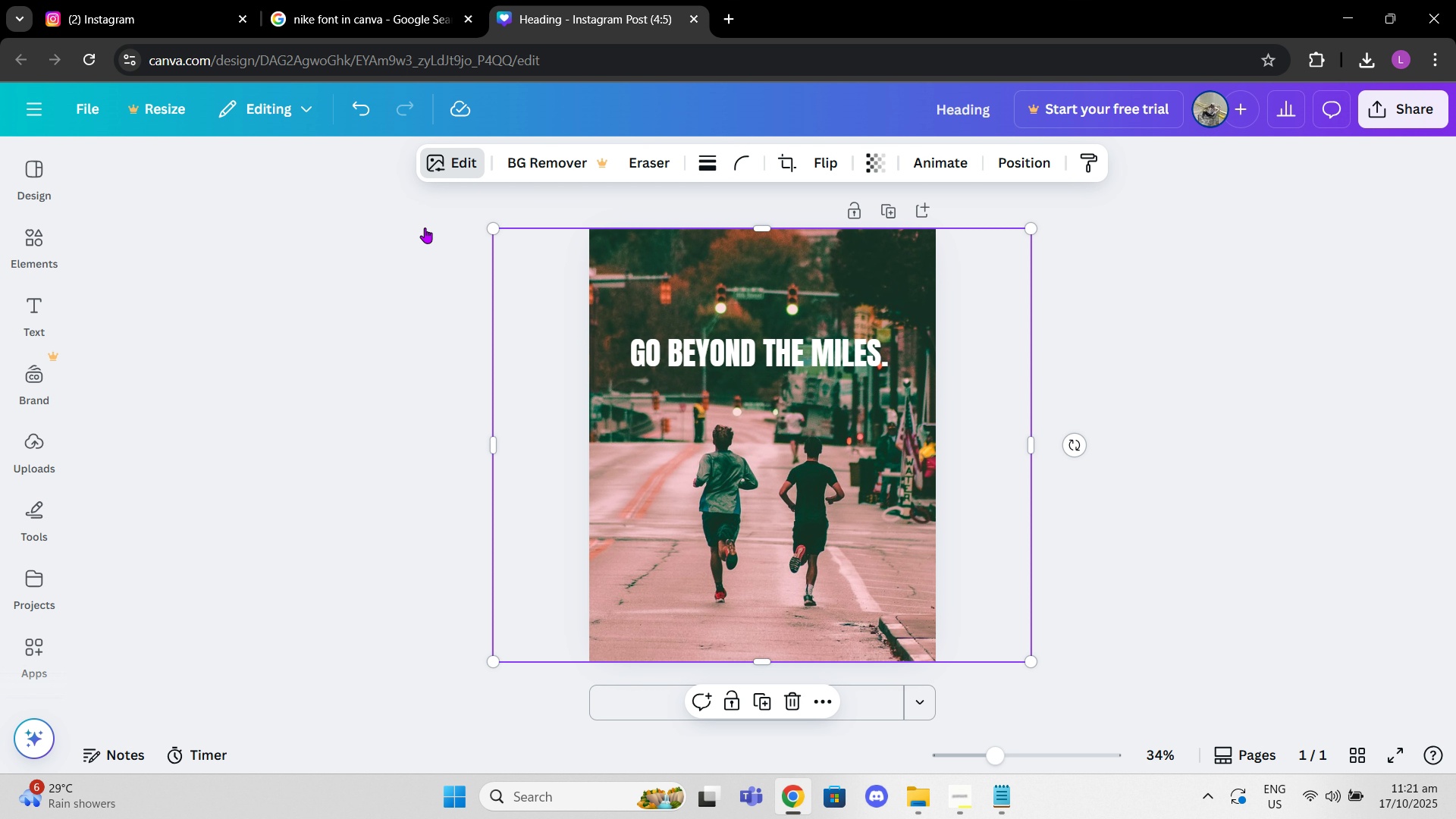 
left_click([610, 438])
 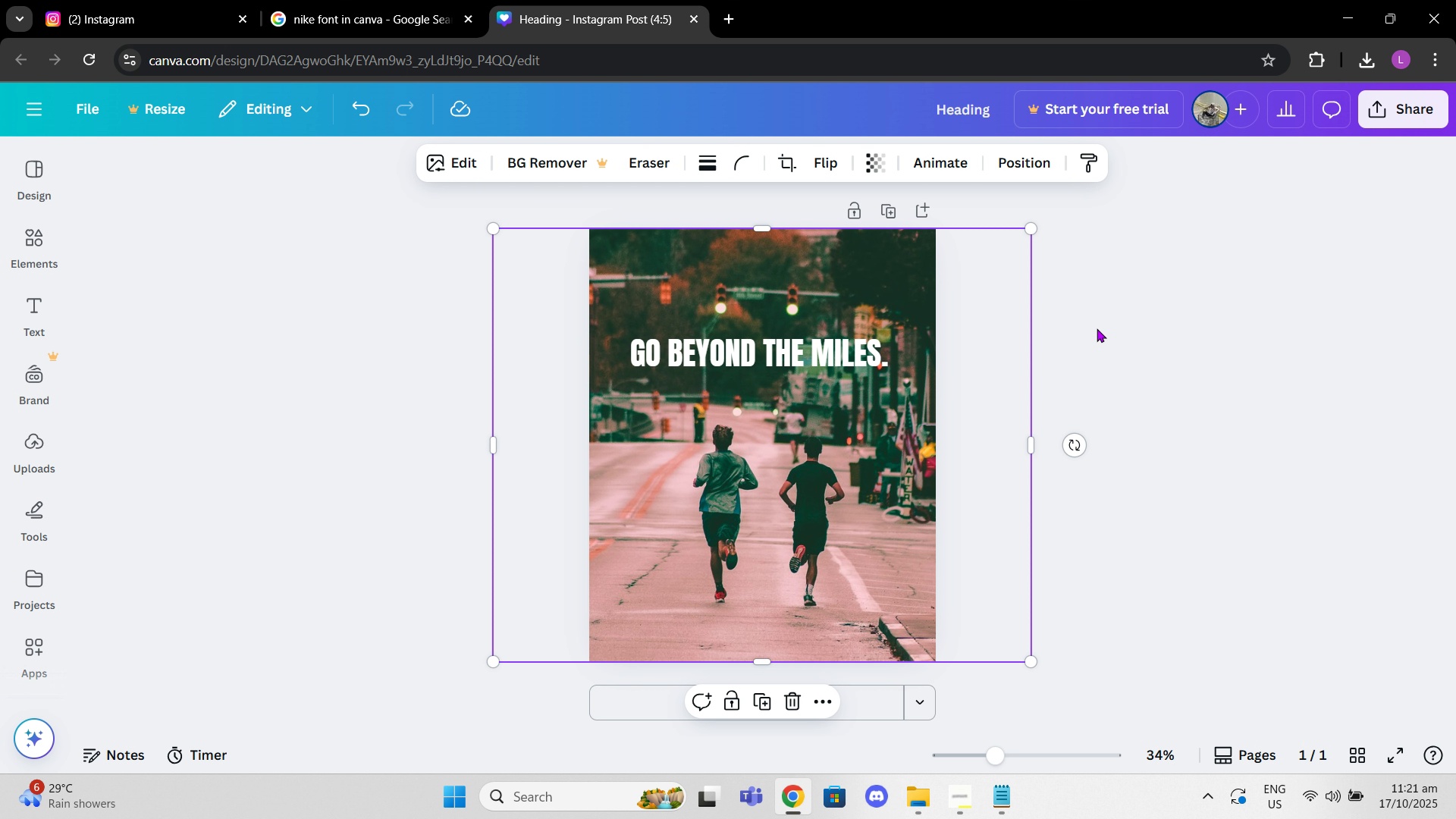 
left_click([1097, 328])
 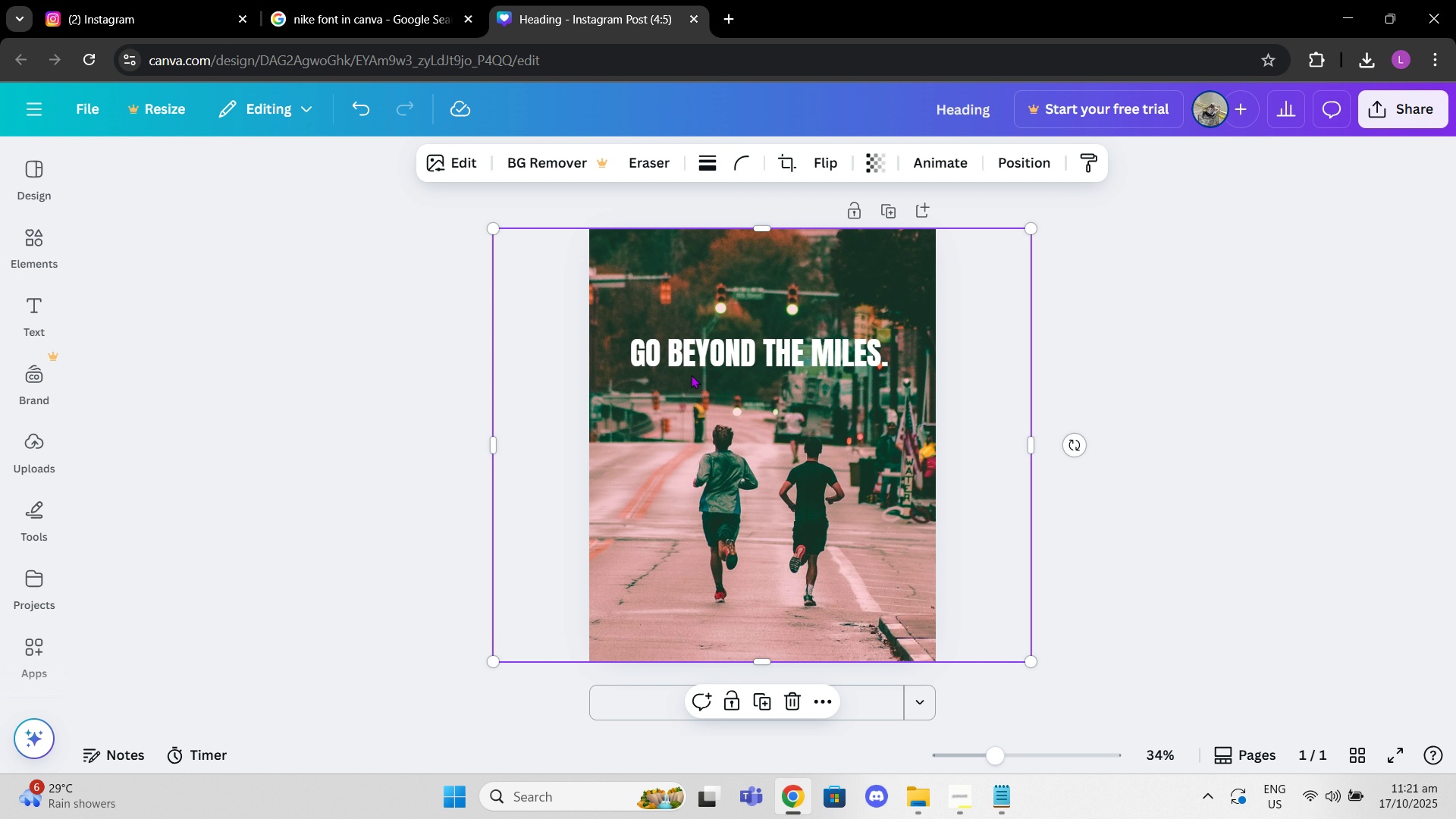 
left_click([723, 401])
 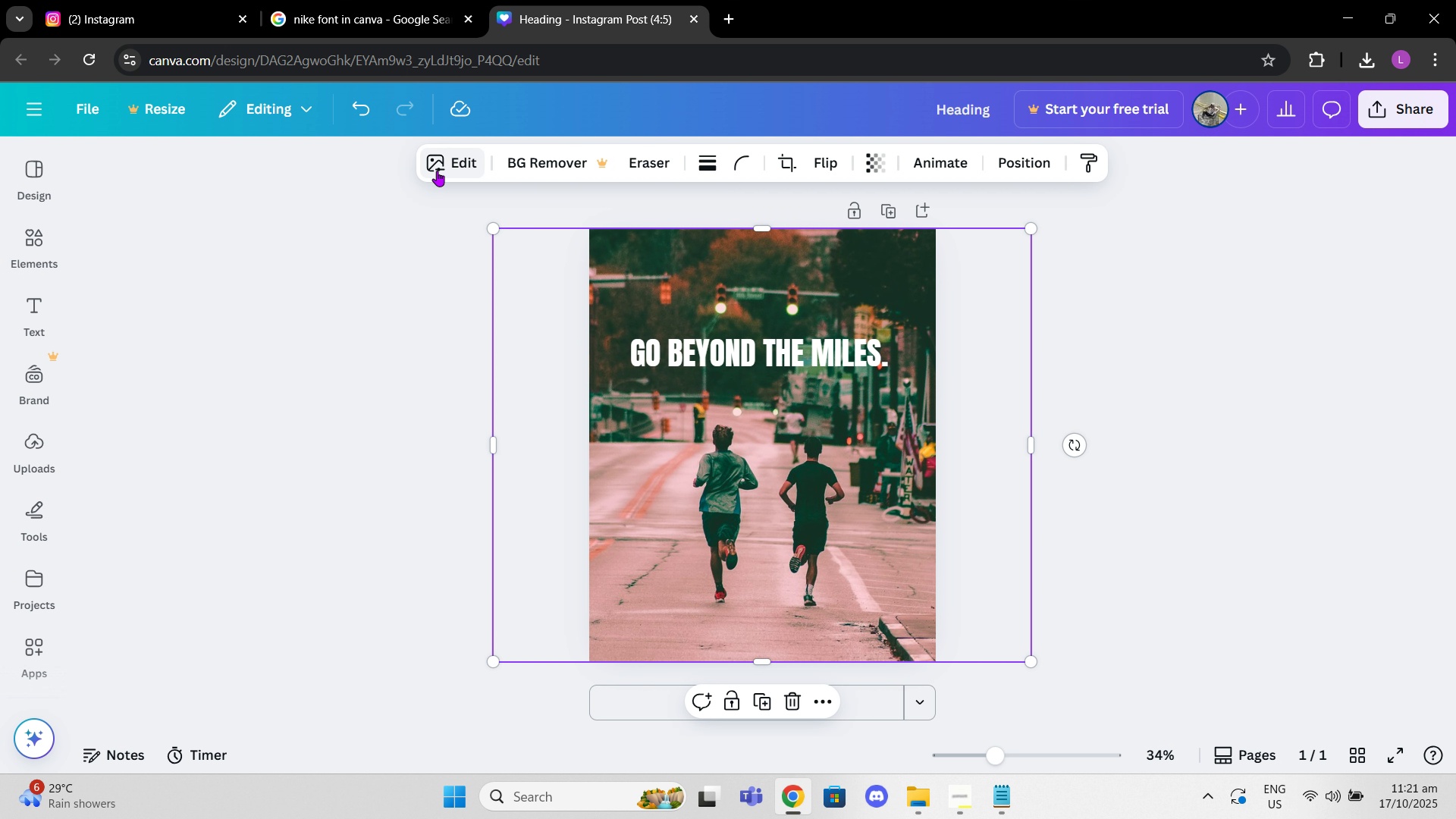 
left_click([437, 171])
 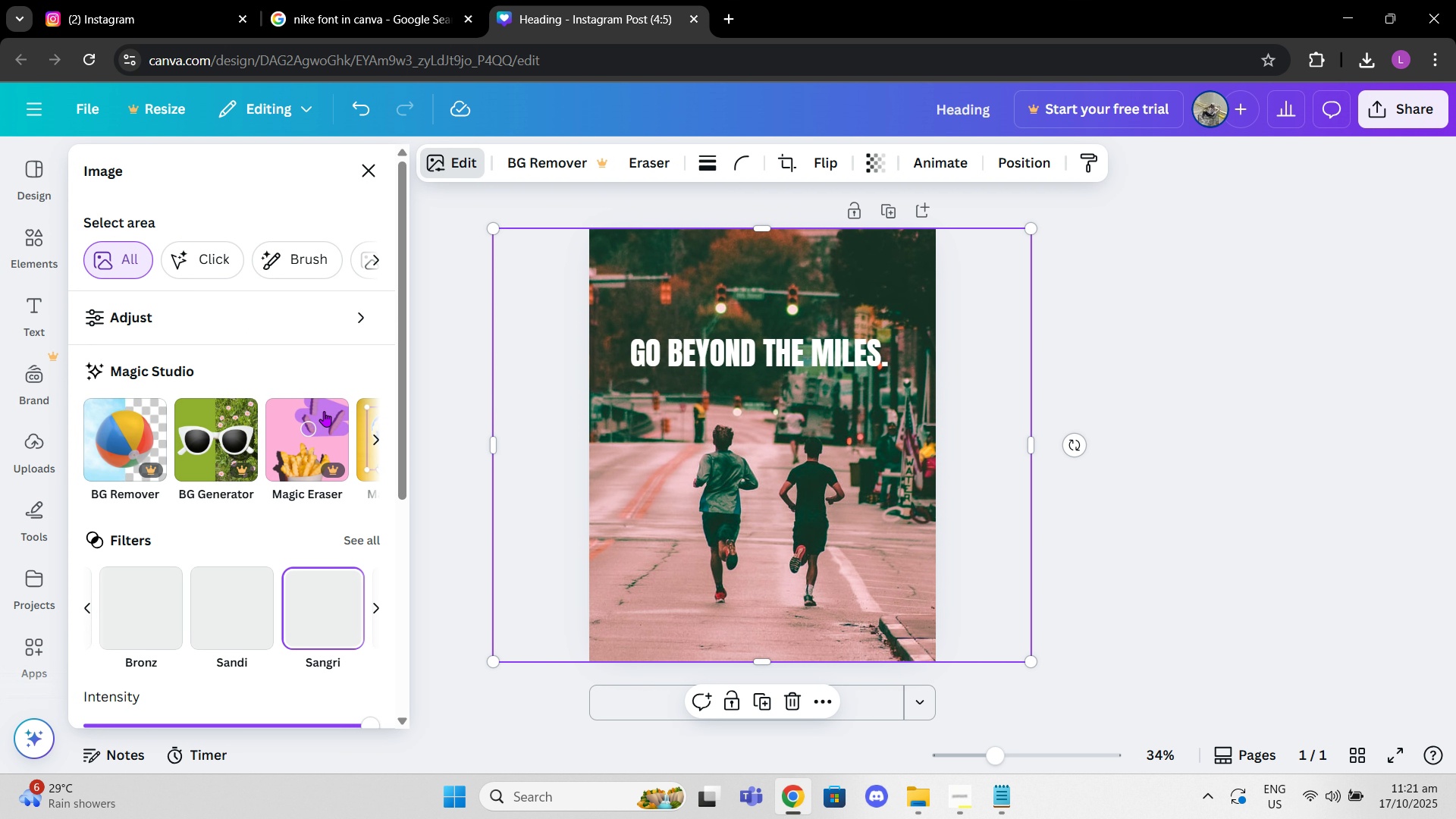 
scroll: coordinate [283, 476], scroll_direction: down, amount: 2.0
 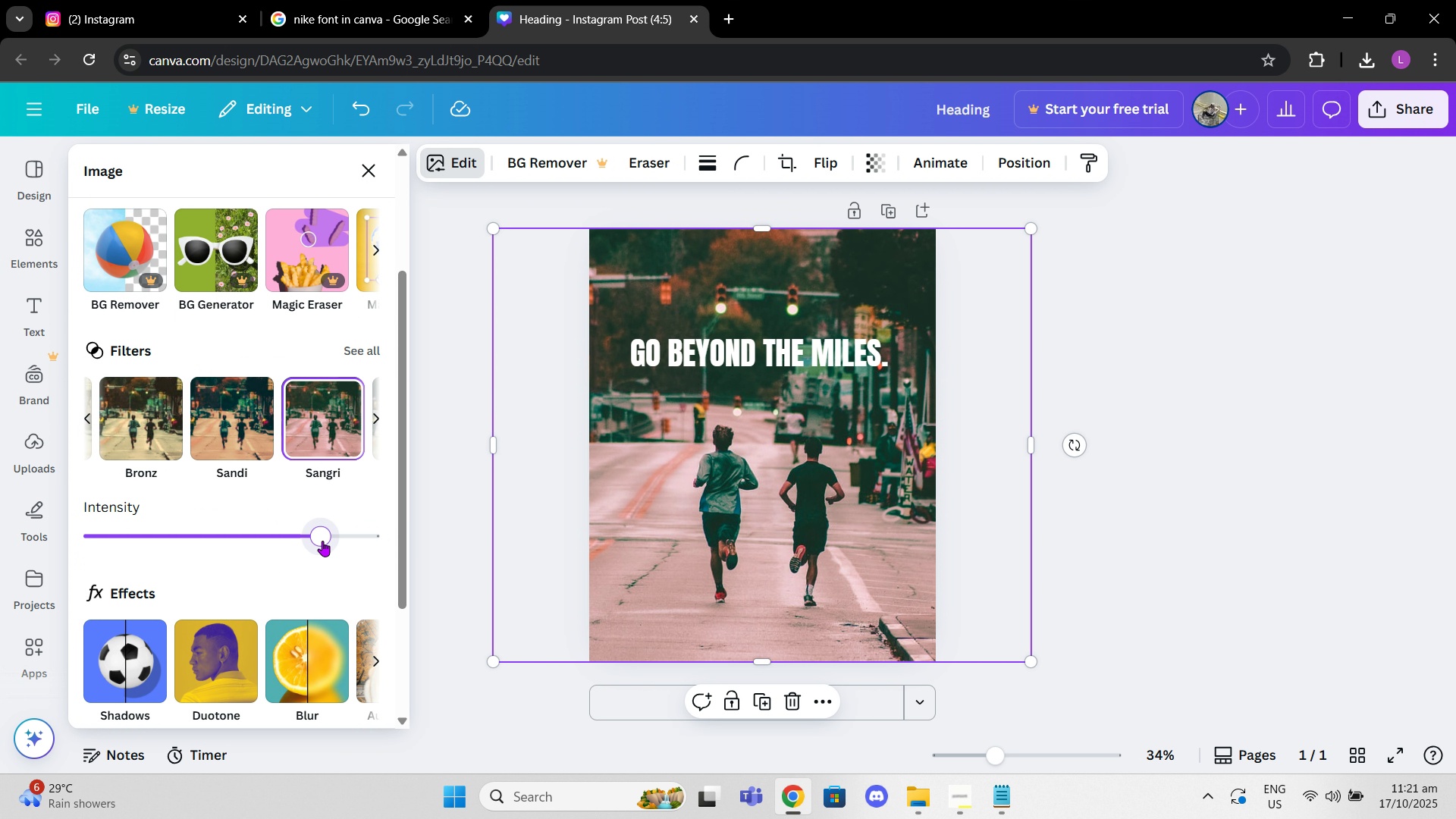 
left_click_drag(start_coordinate=[322, 541], to_coordinate=[239, 532])
 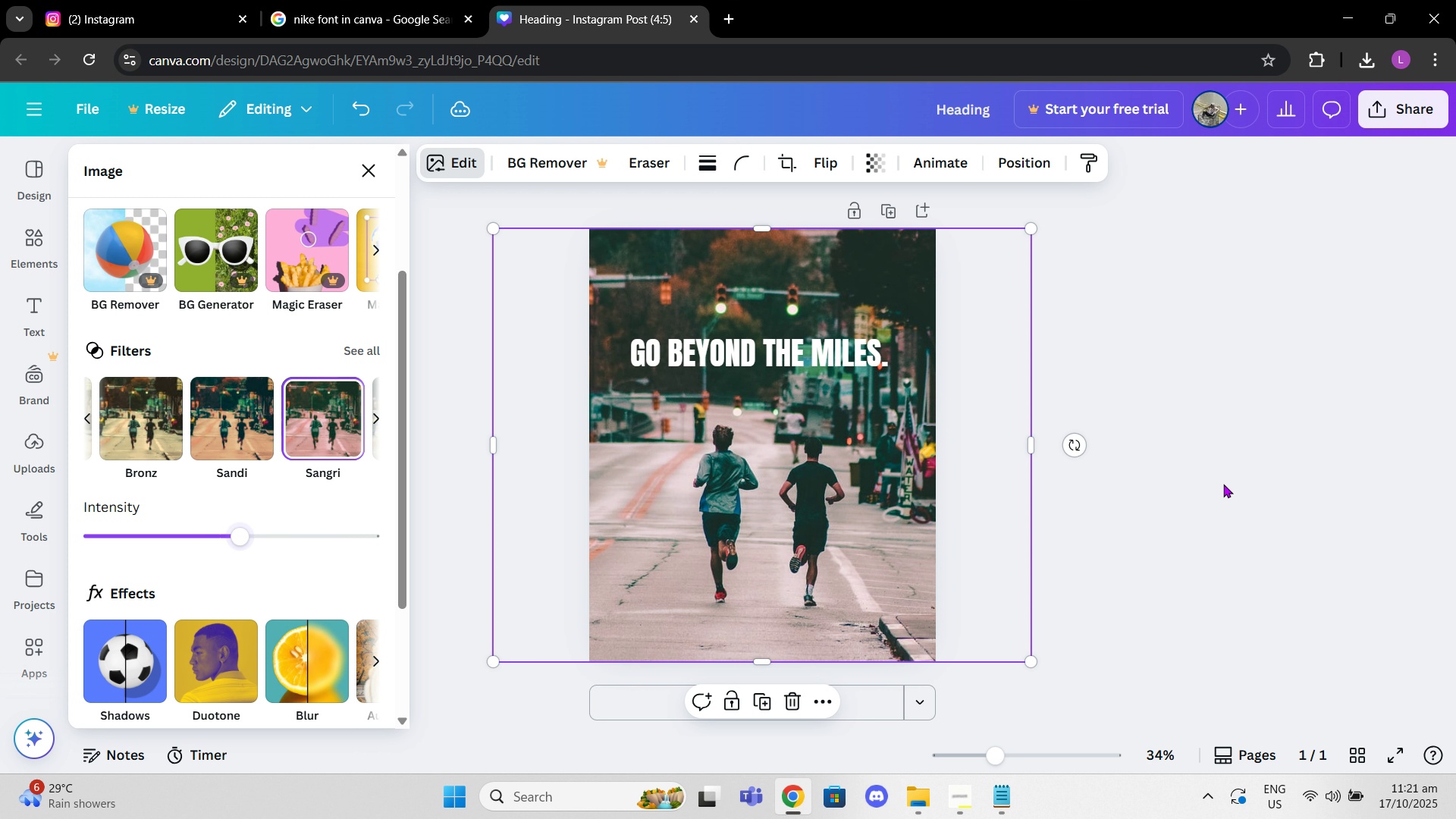 
left_click([1223, 484])
 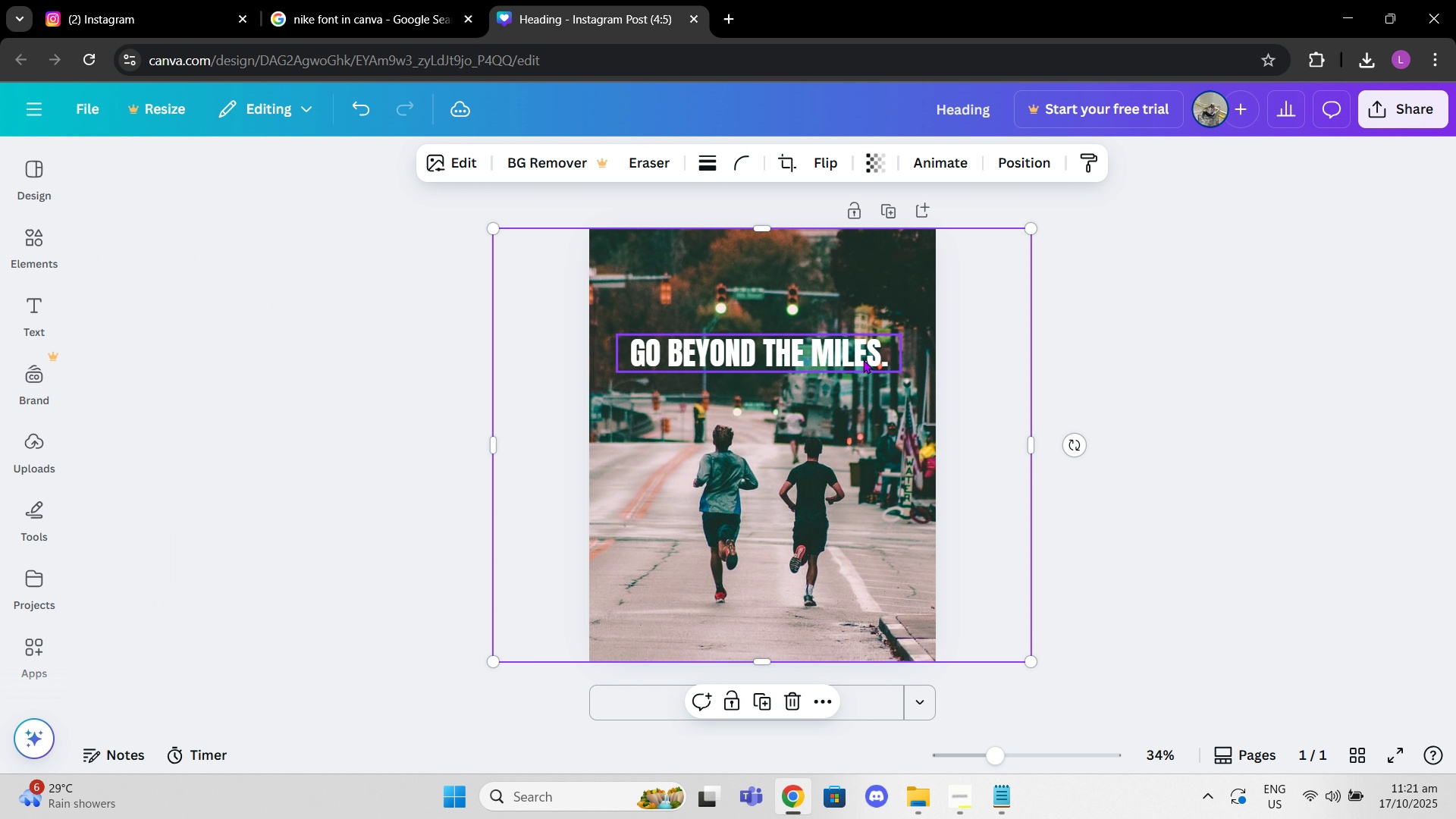 
left_click_drag(start_coordinate=[863, 359], to_coordinate=[864, 329])
 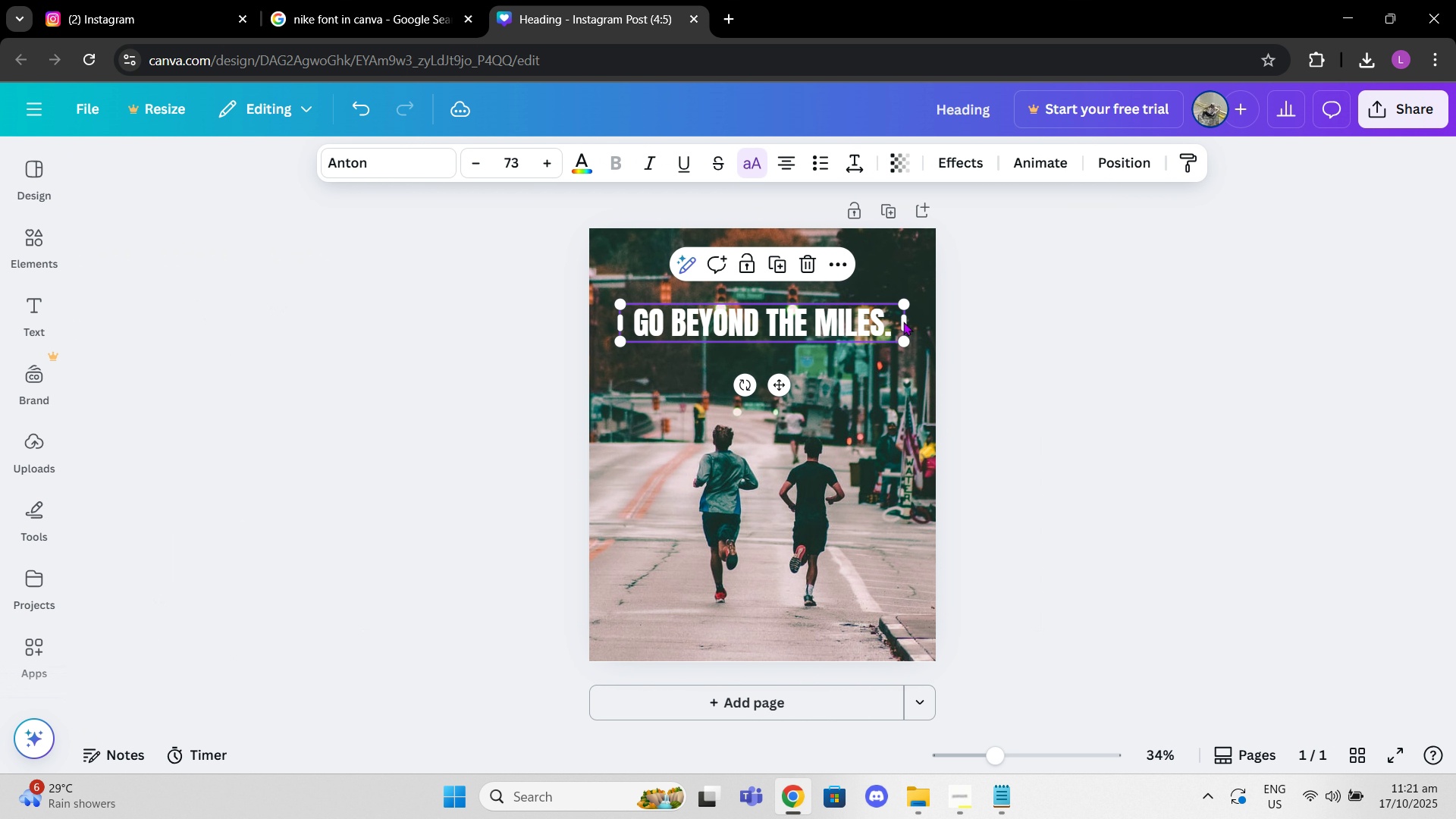 
left_click([903, 322])
 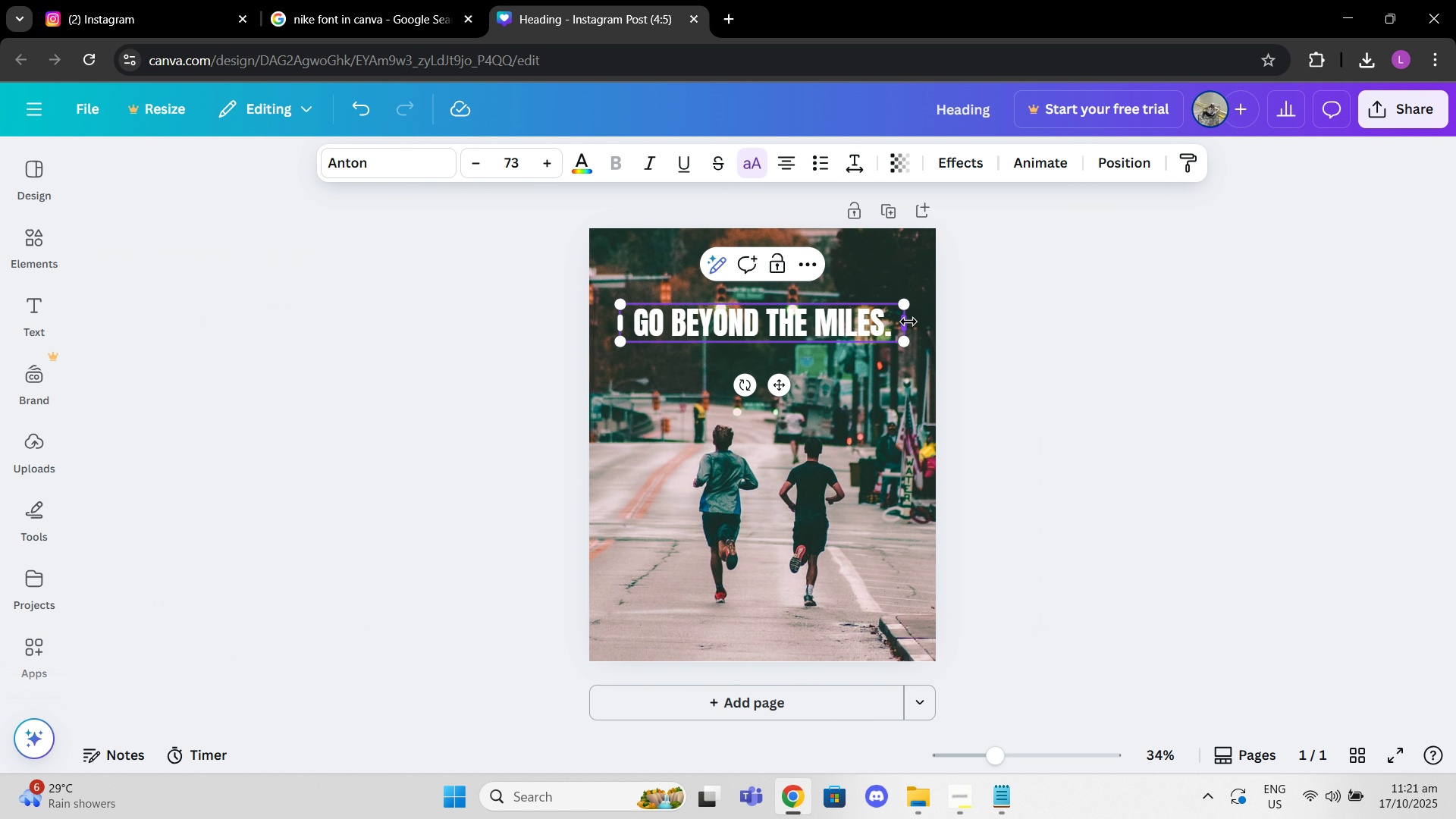 
left_click_drag(start_coordinate=[908, 322], to_coordinate=[883, 322])
 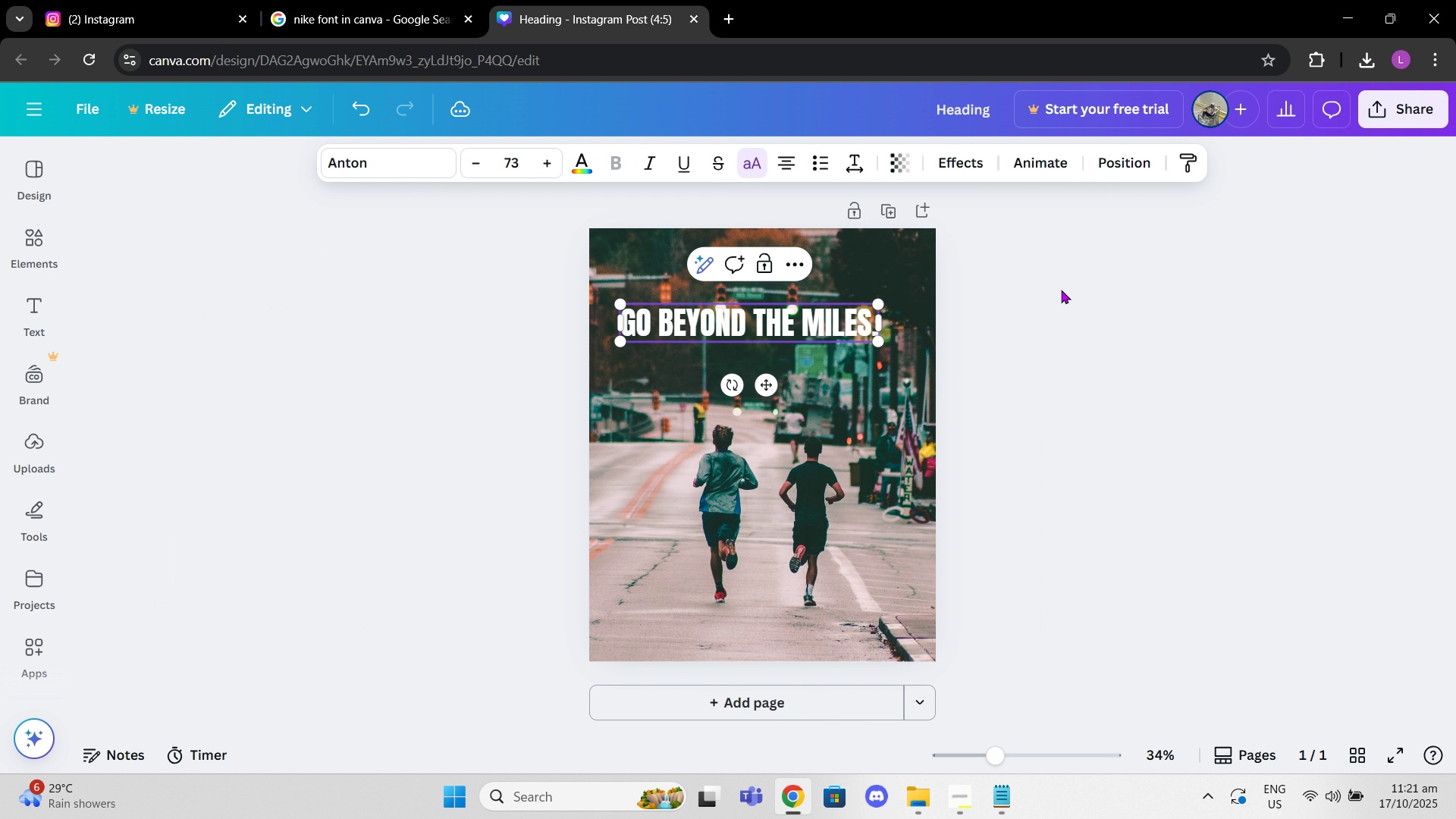 
left_click([1061, 290])
 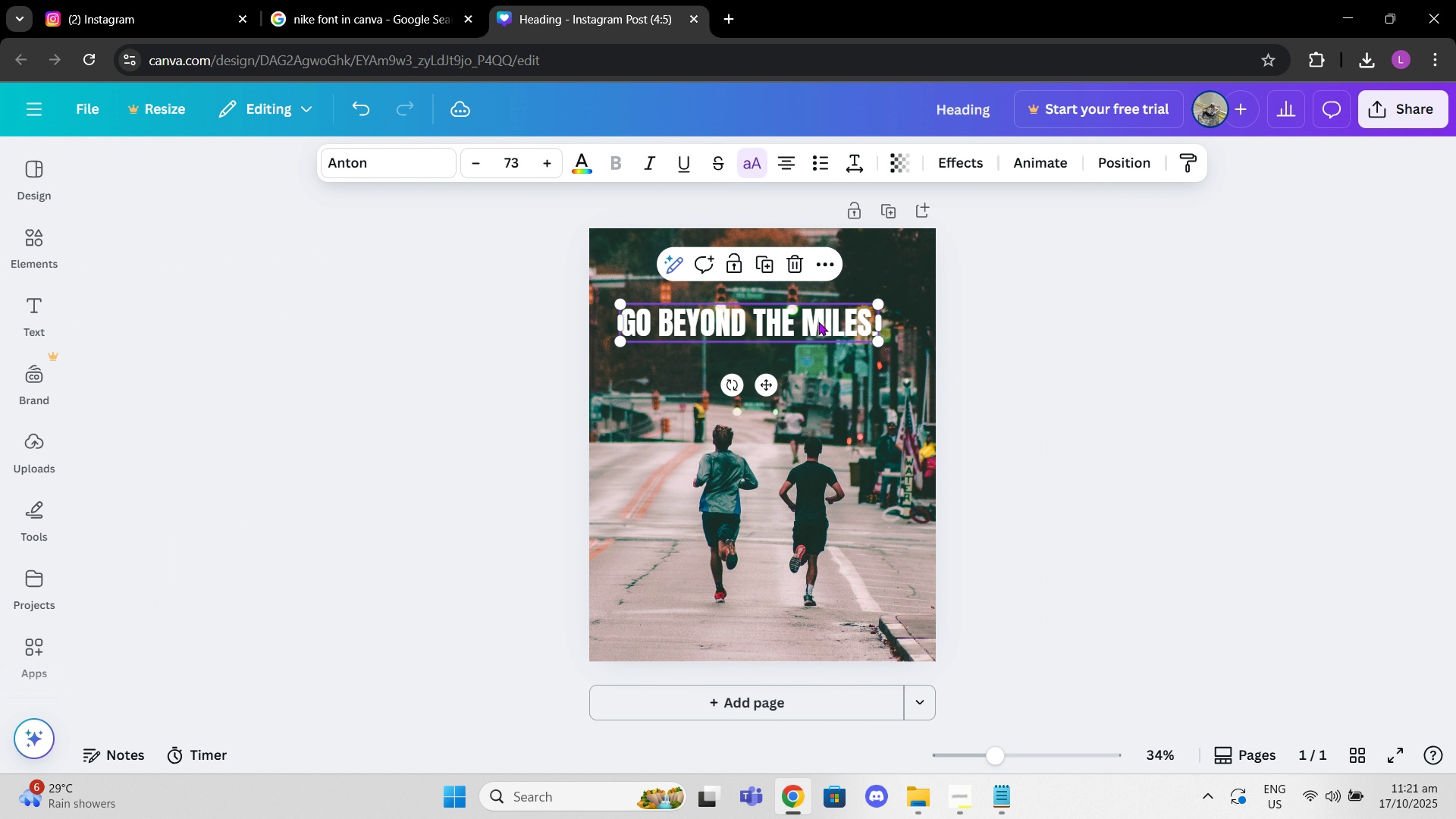 
left_click_drag(start_coordinate=[818, 320], to_coordinate=[831, 321])
 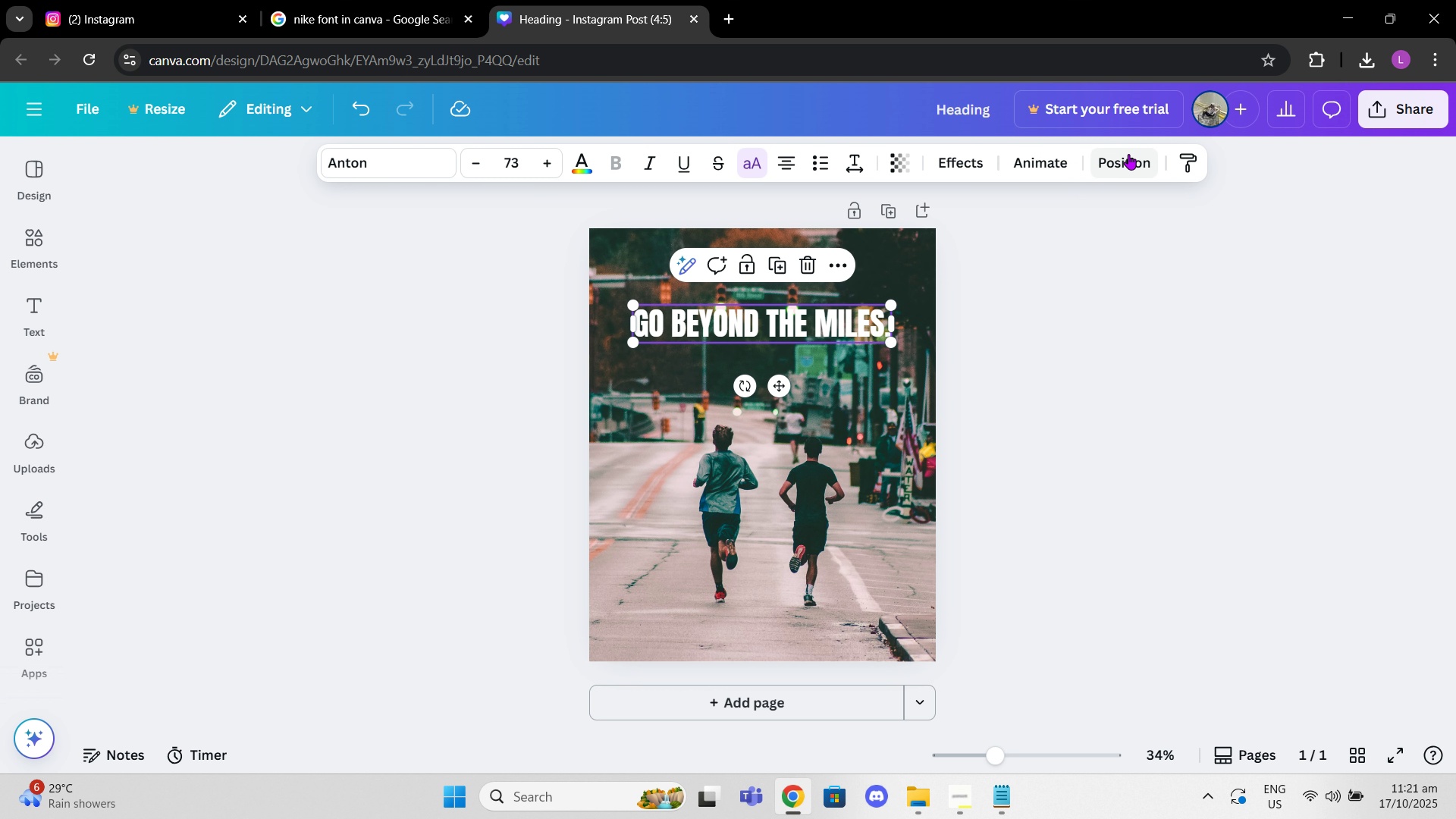 
left_click([1128, 154])
 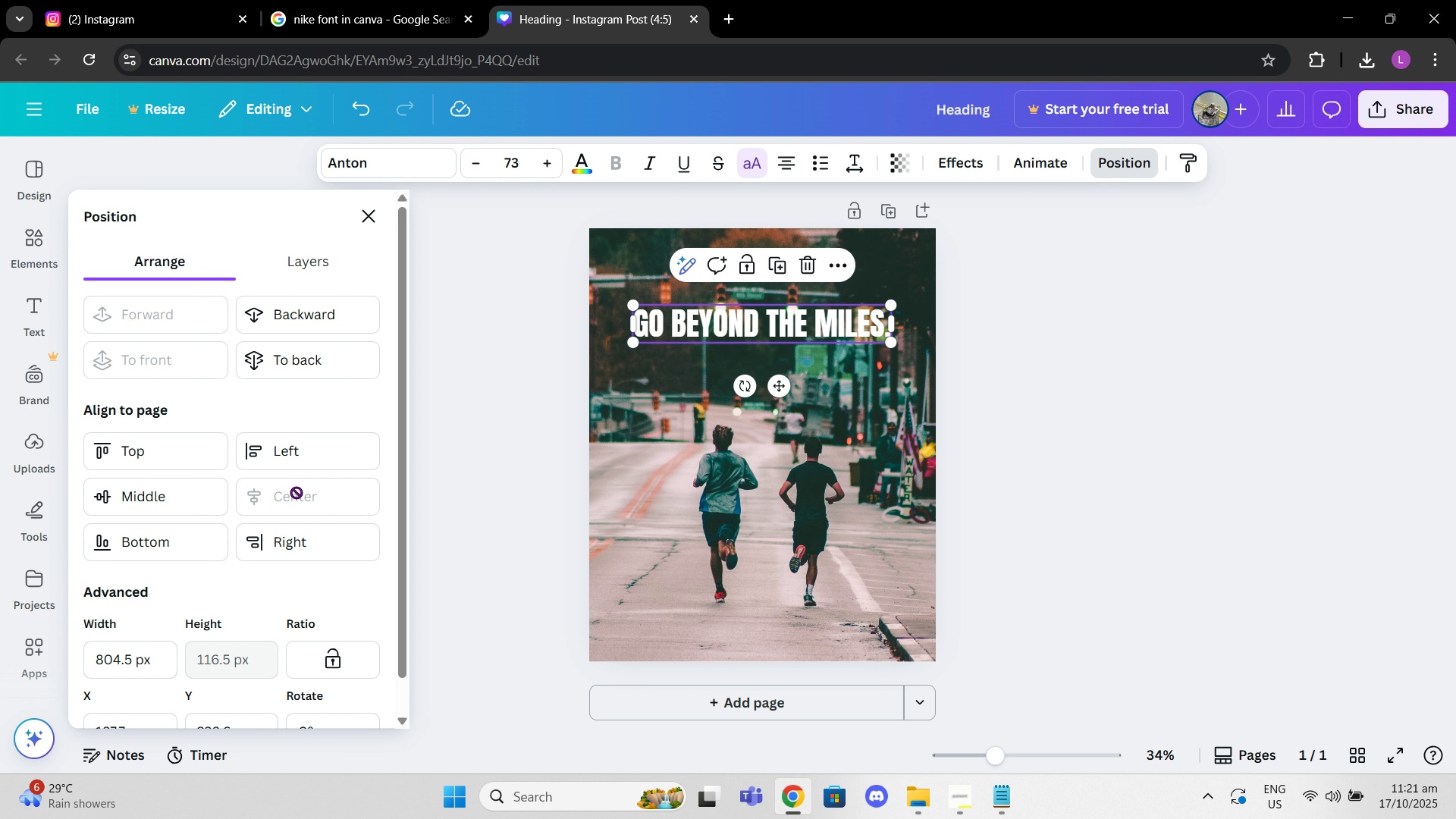 
left_click([297, 492])
 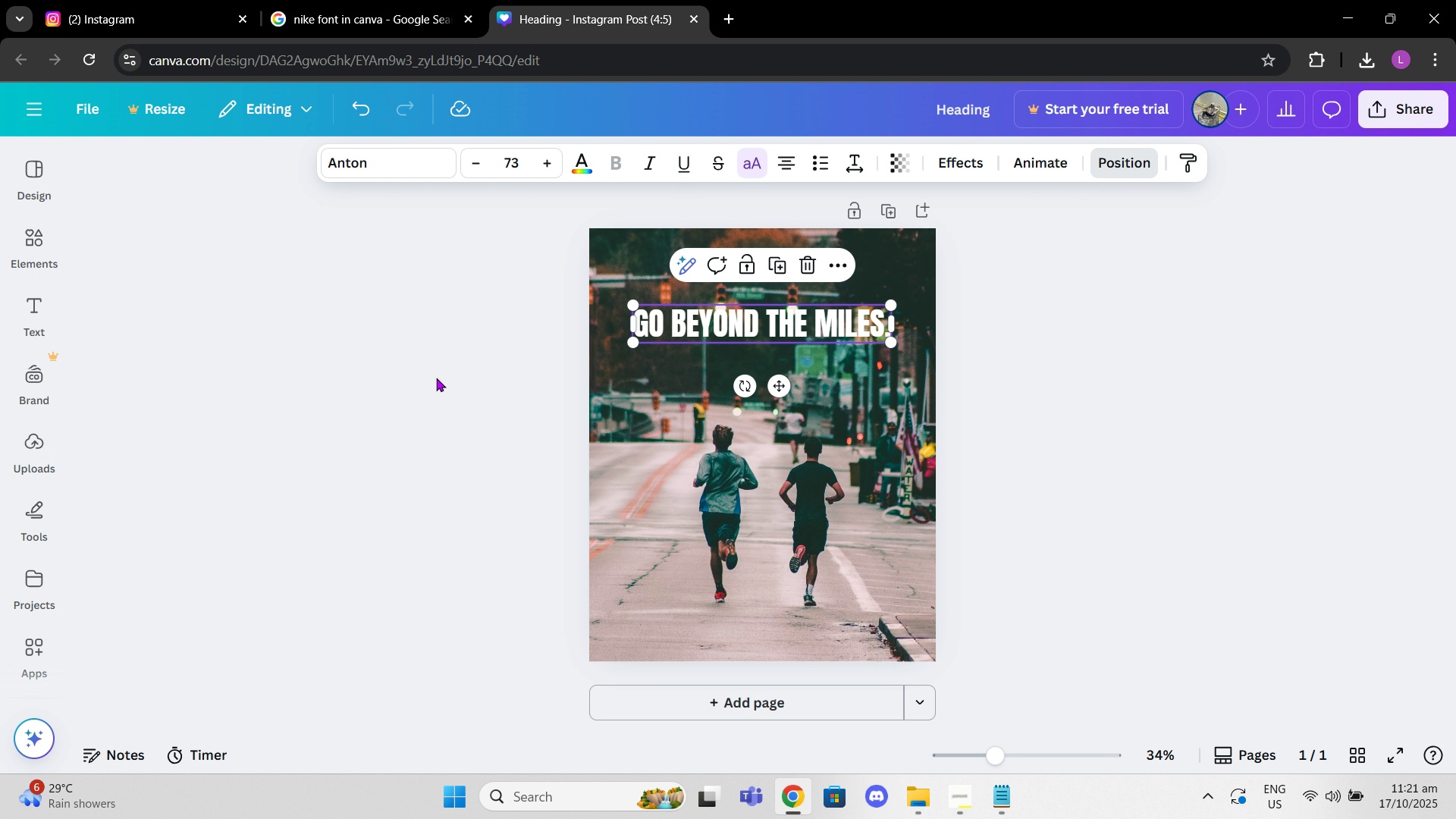 
left_click([436, 378])
 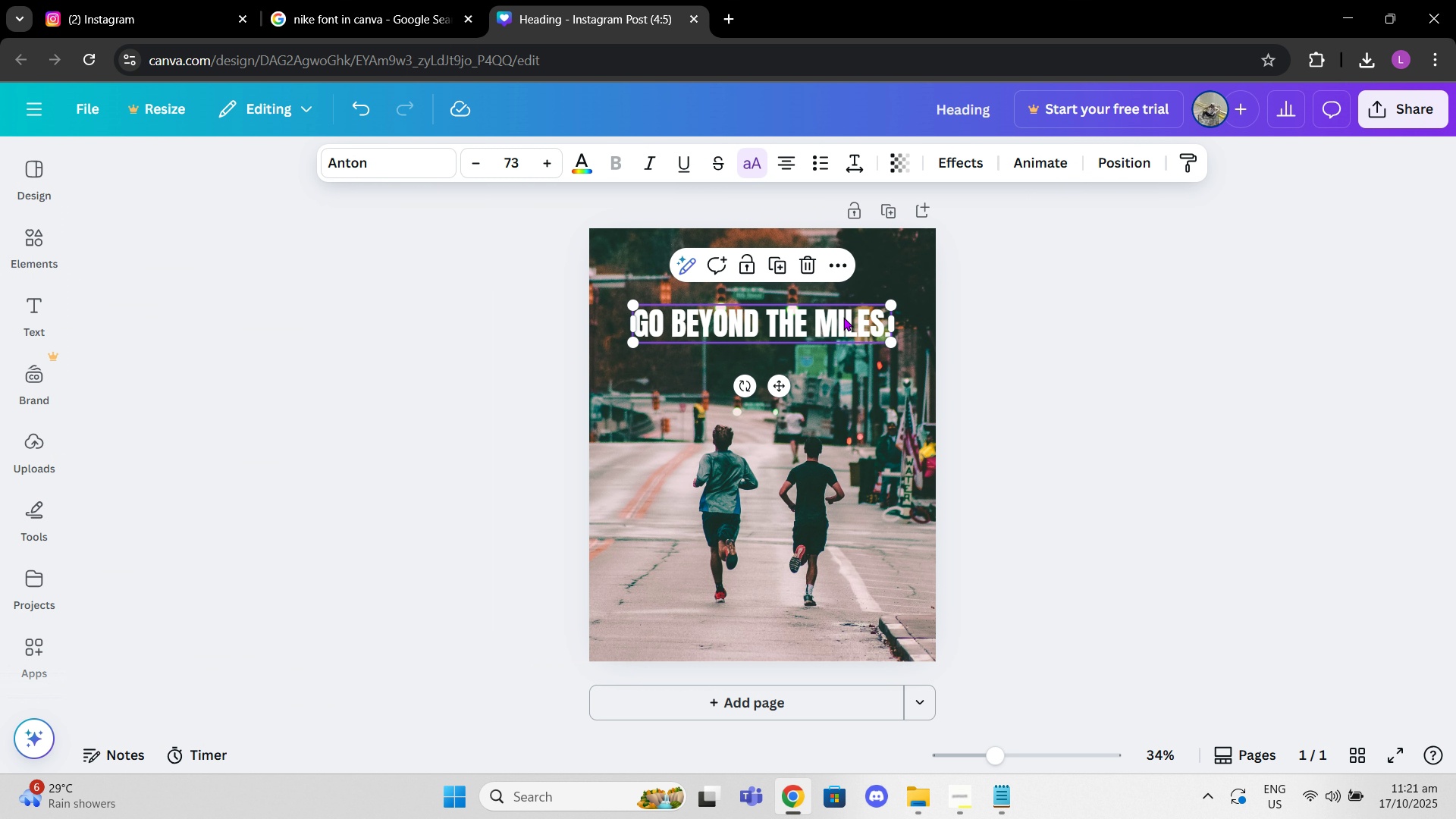 
left_click_drag(start_coordinate=[843, 317], to_coordinate=[847, 331])
 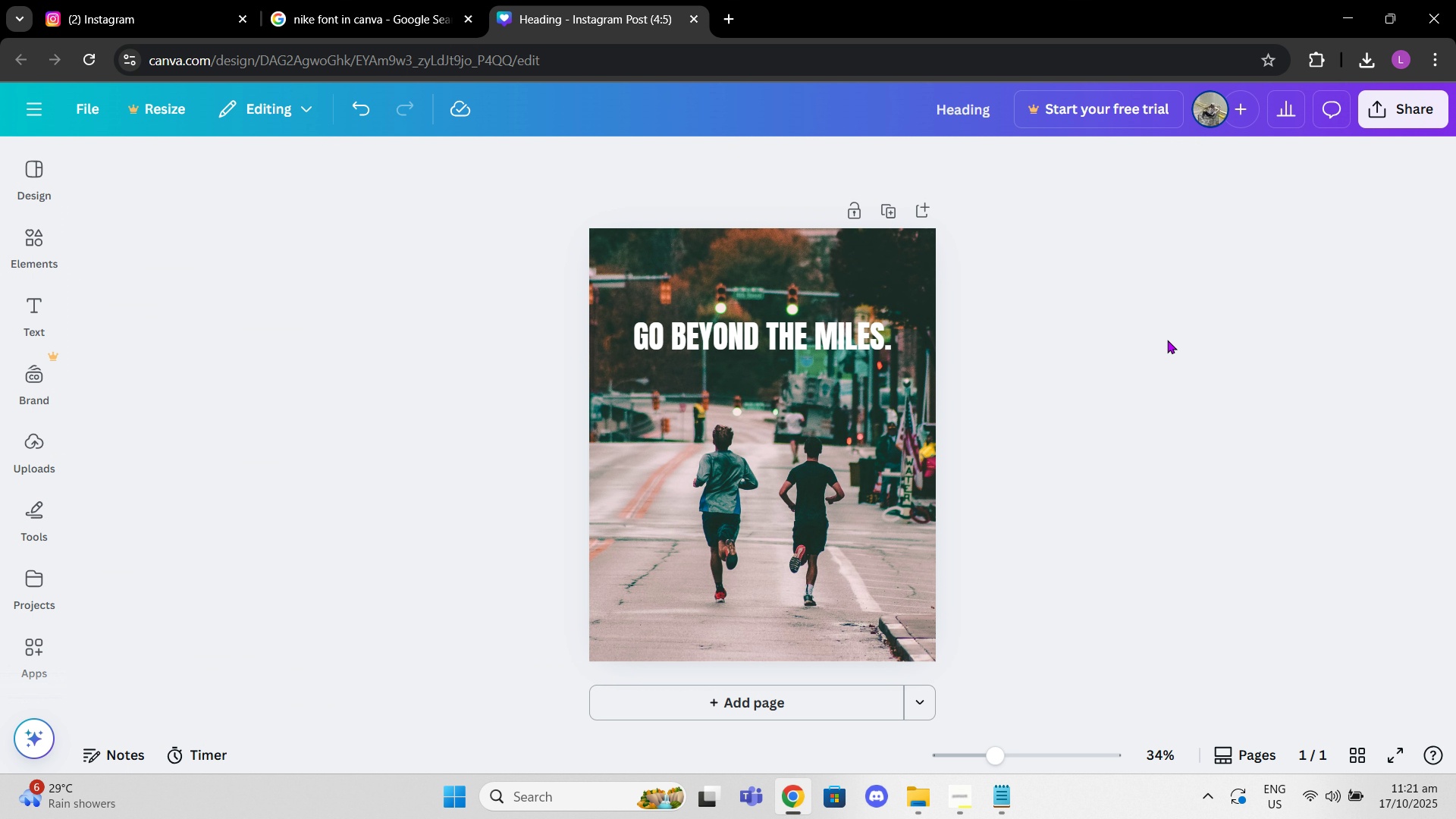 
left_click([1167, 340])
 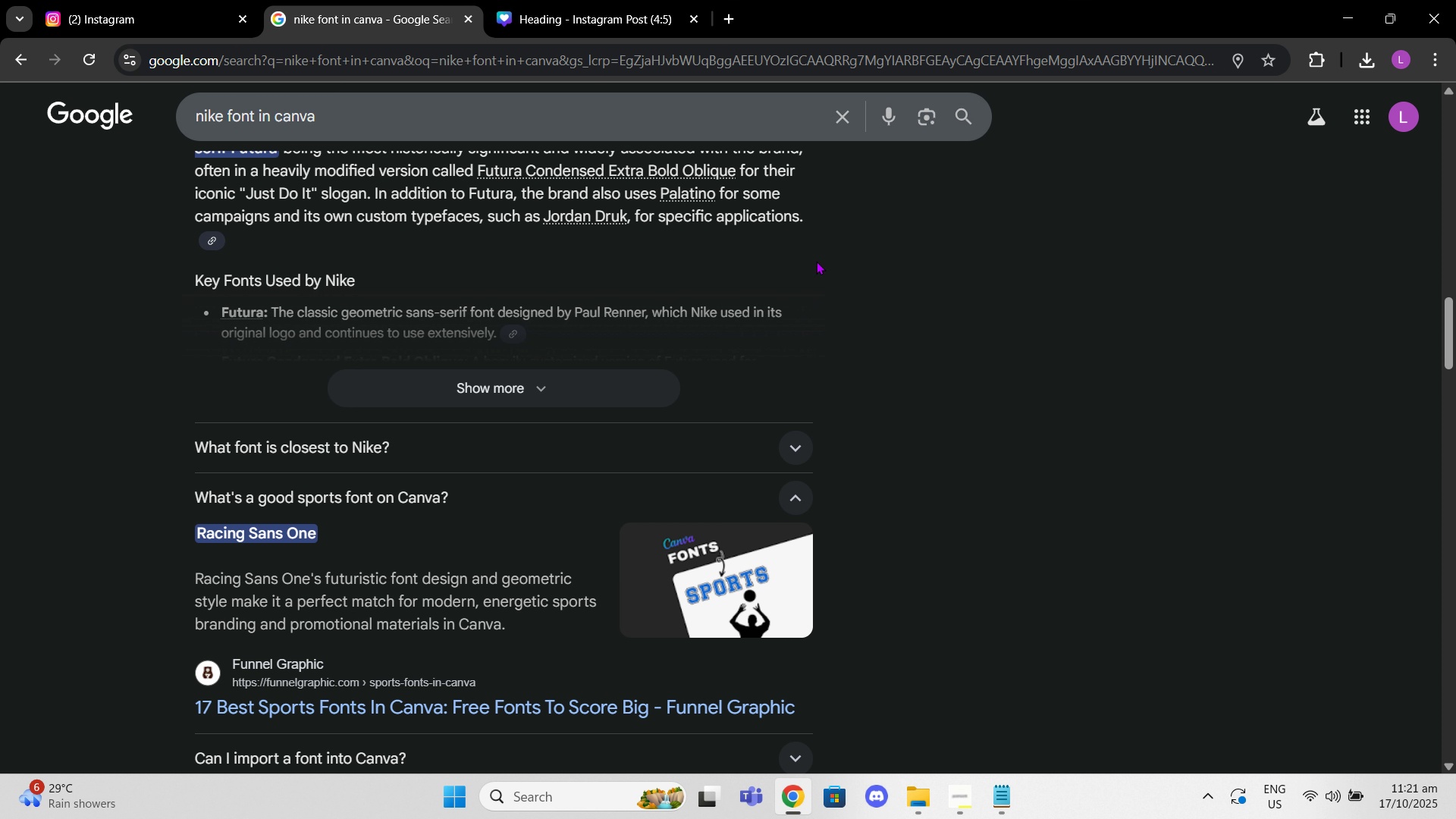 
left_click([110, 5])
 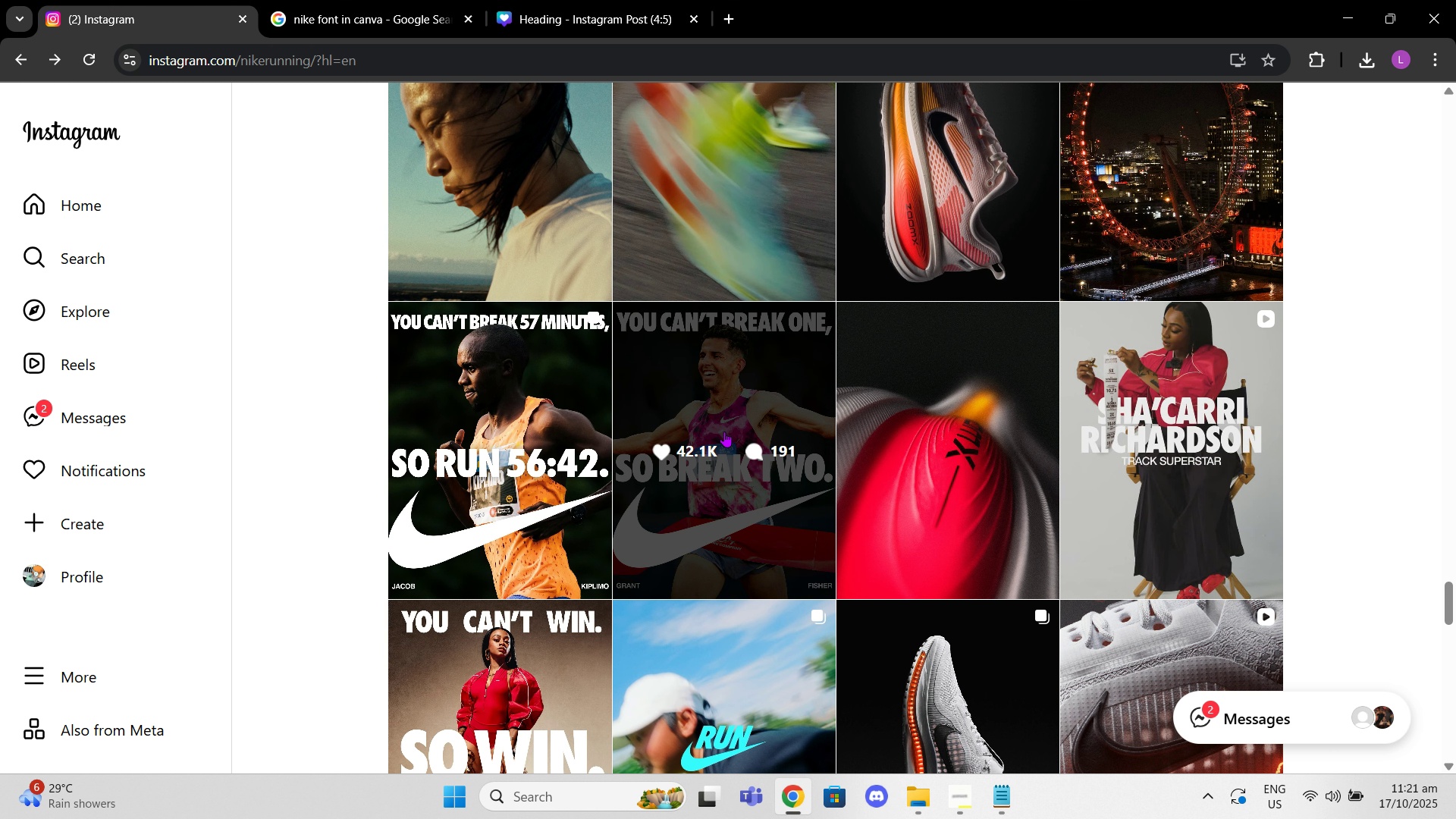 
scroll: coordinate [723, 358], scroll_direction: down, amount: 12.0
 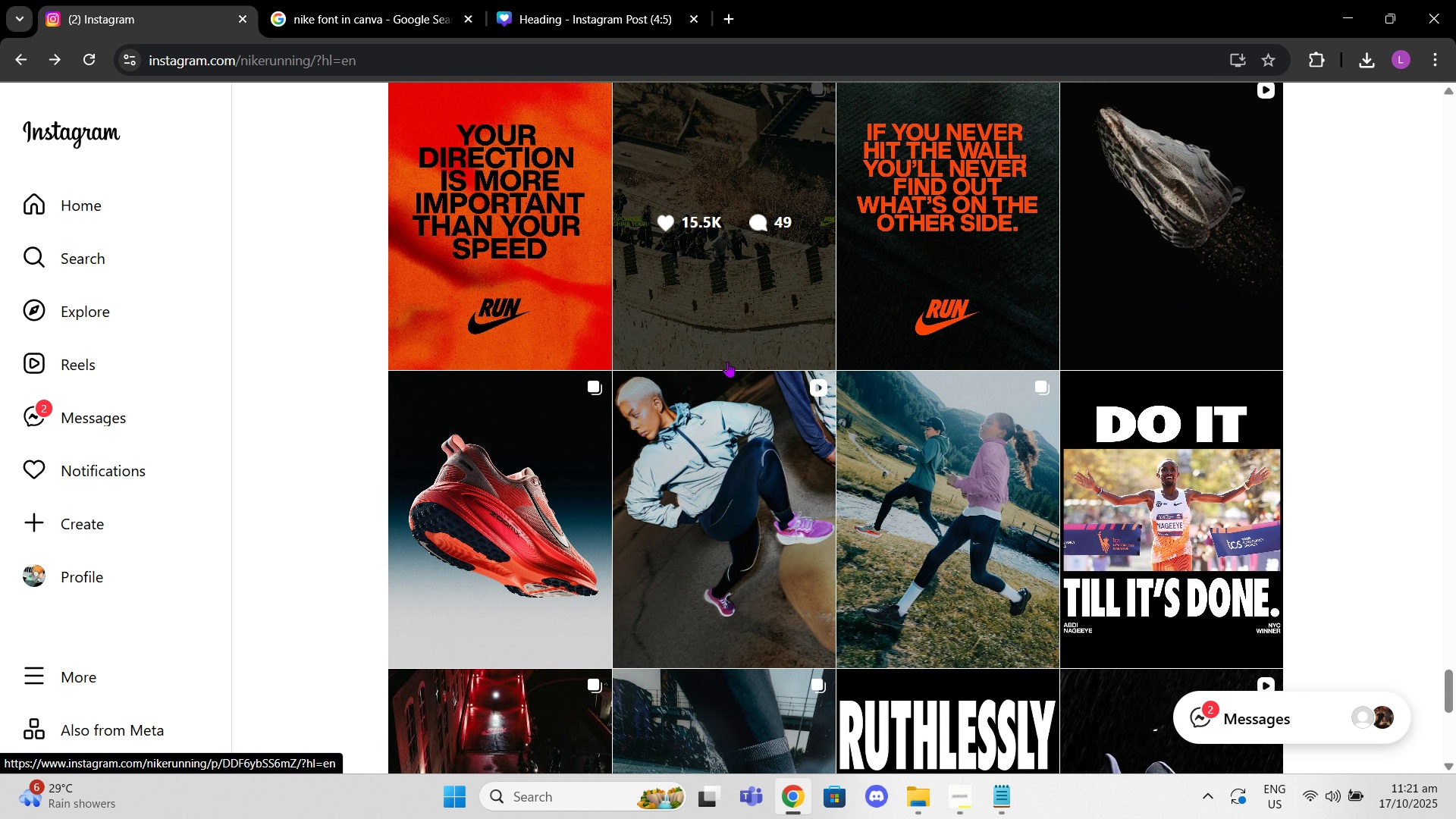 
scroll: coordinate [752, 379], scroll_direction: up, amount: 1.0
 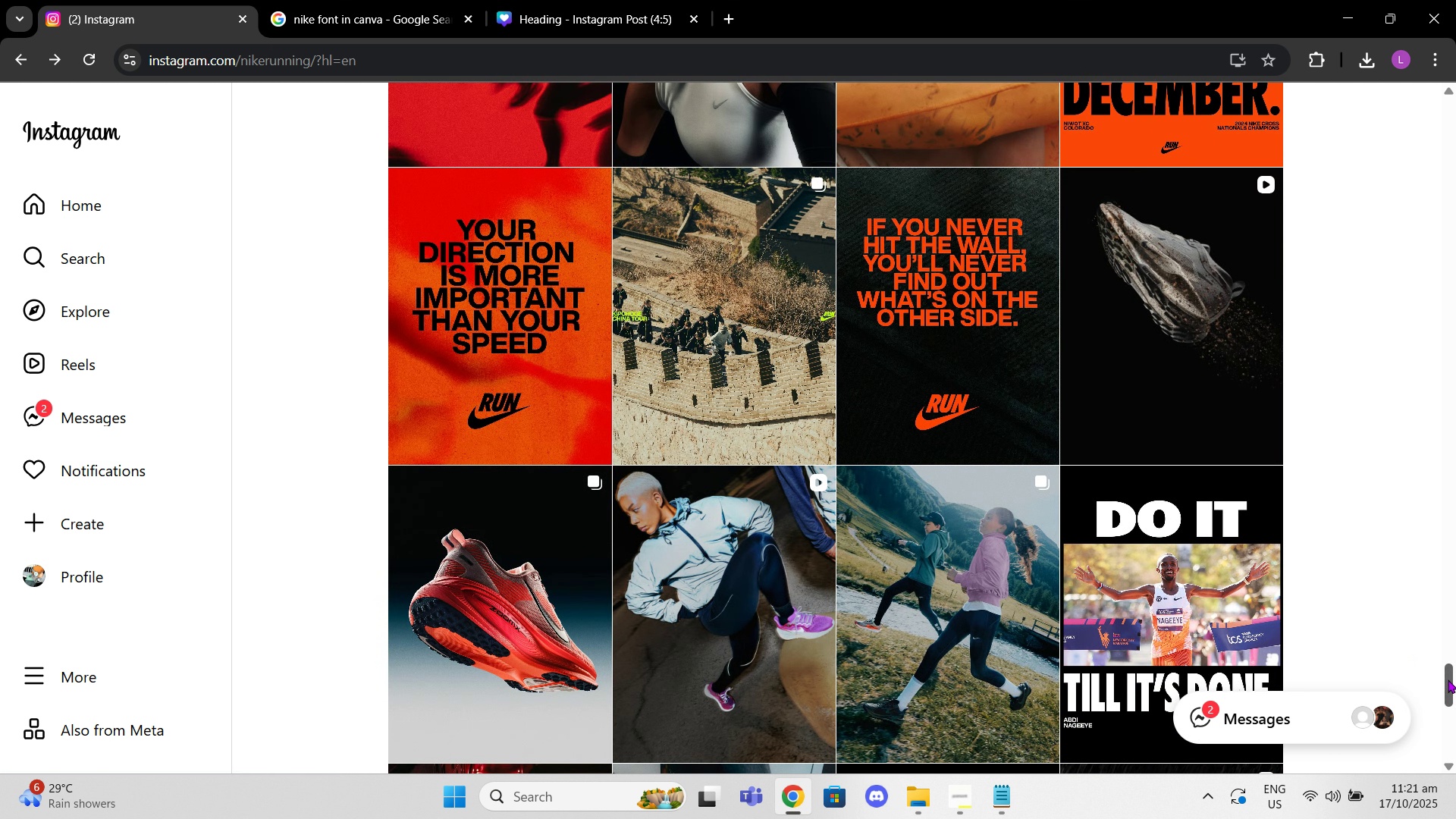 
left_click_drag(start_coordinate=[1448, 681], to_coordinate=[1413, 173])
 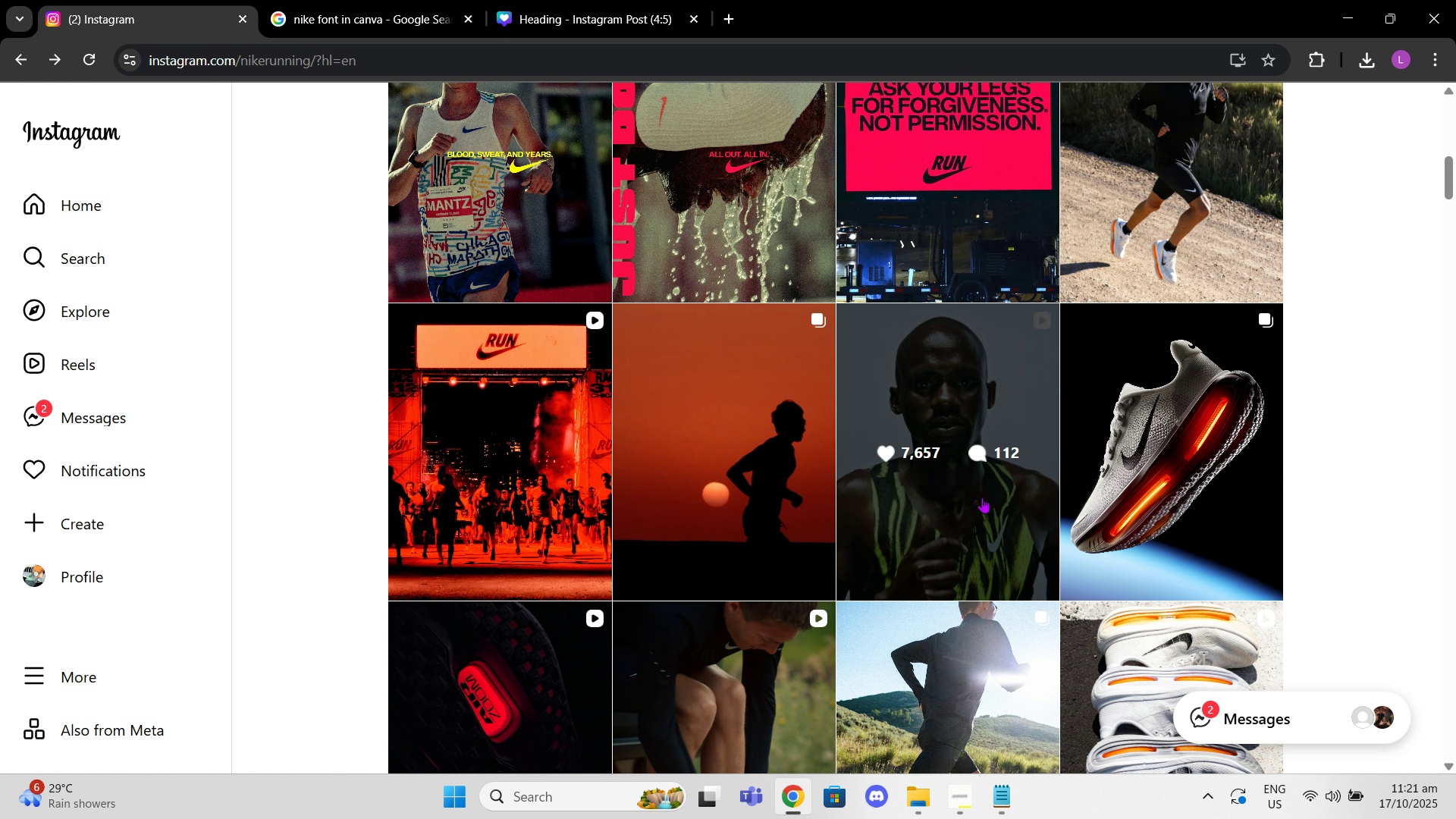 
scroll: coordinate [977, 492], scroll_direction: up, amount: 6.0
 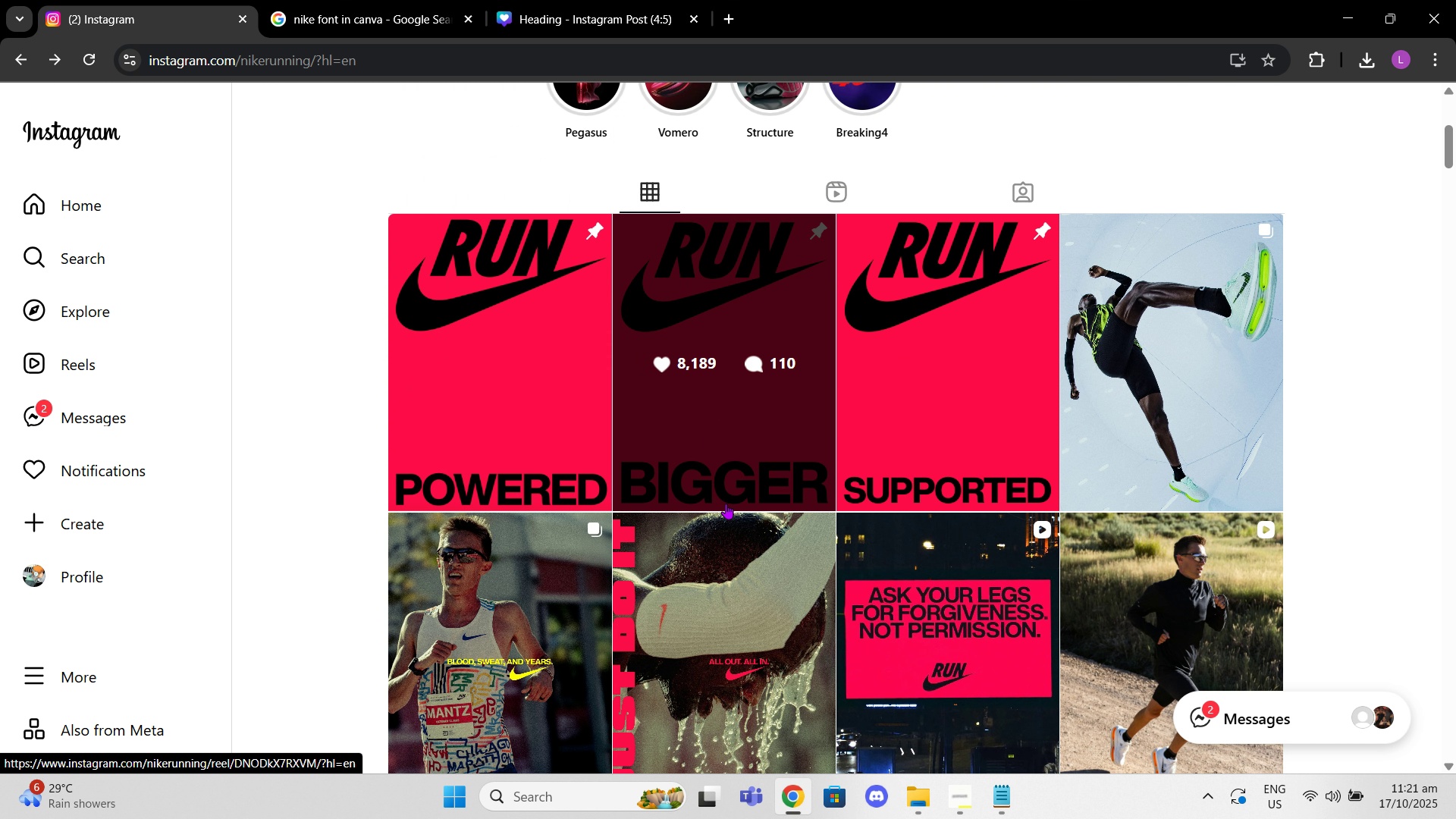 
scroll: coordinate [571, 369], scroll_direction: down, amount: 14.0
 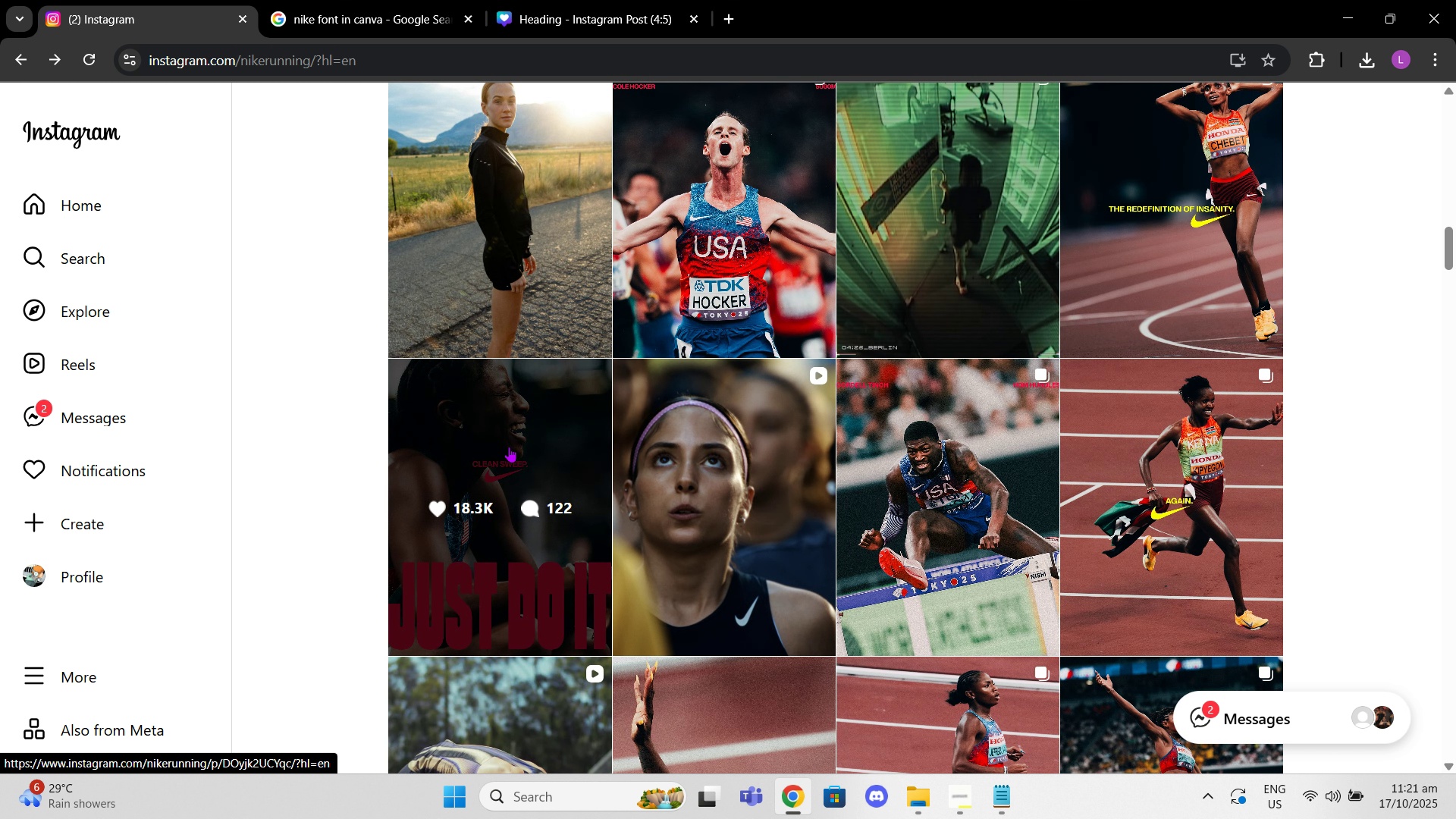 
left_click([497, 417])
 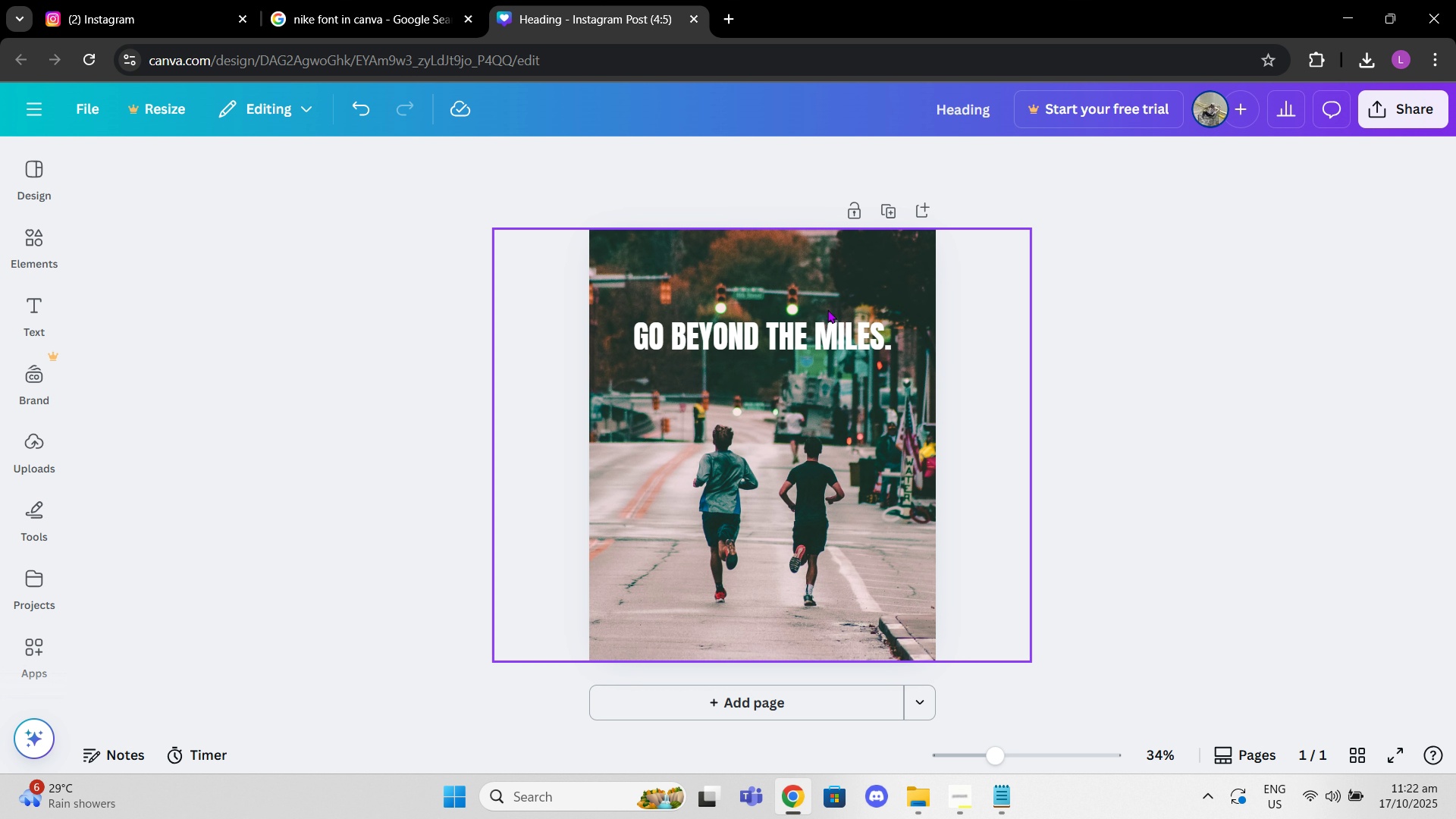 
left_click([825, 322])
 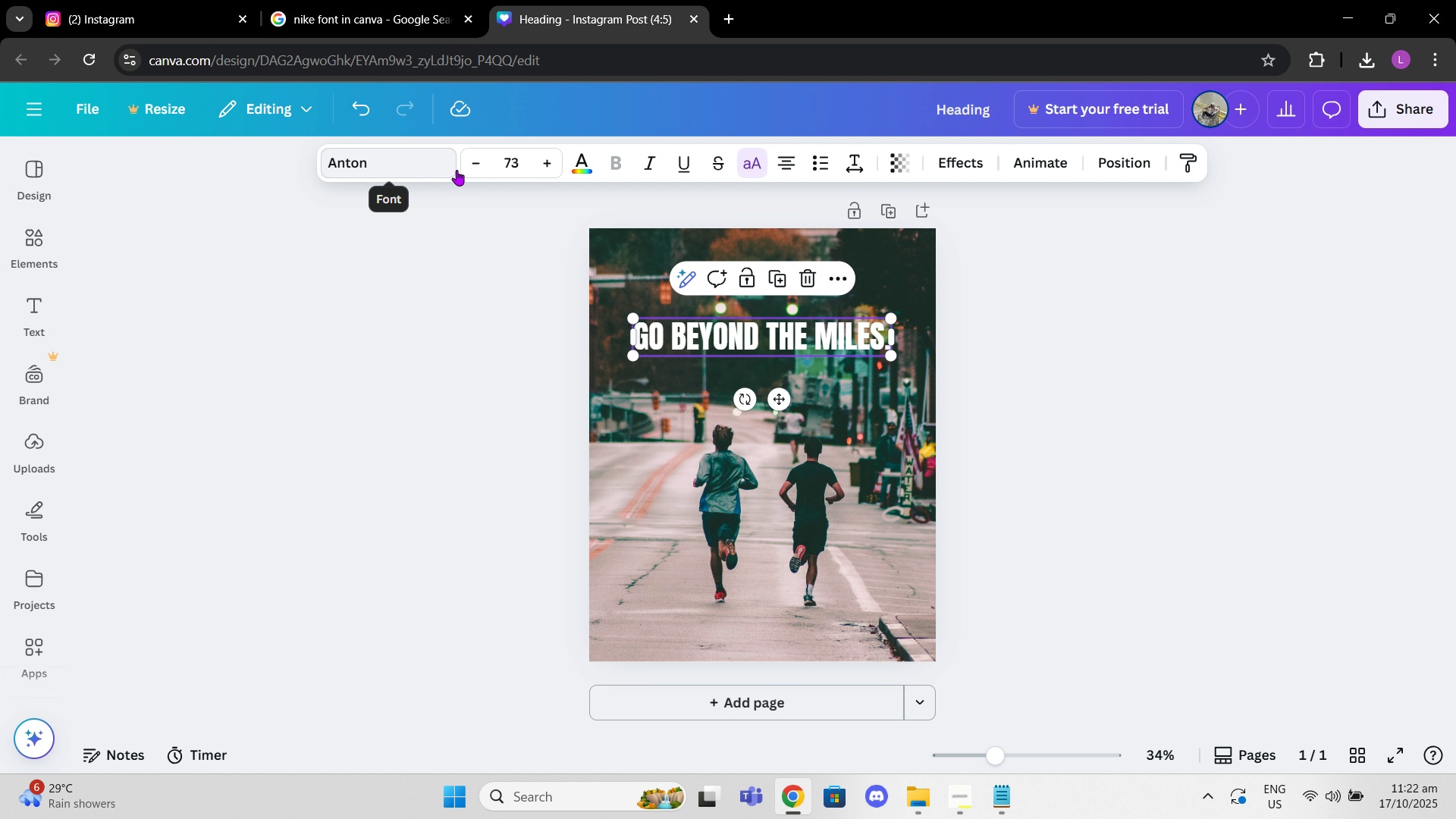 
double_click([471, 171])
 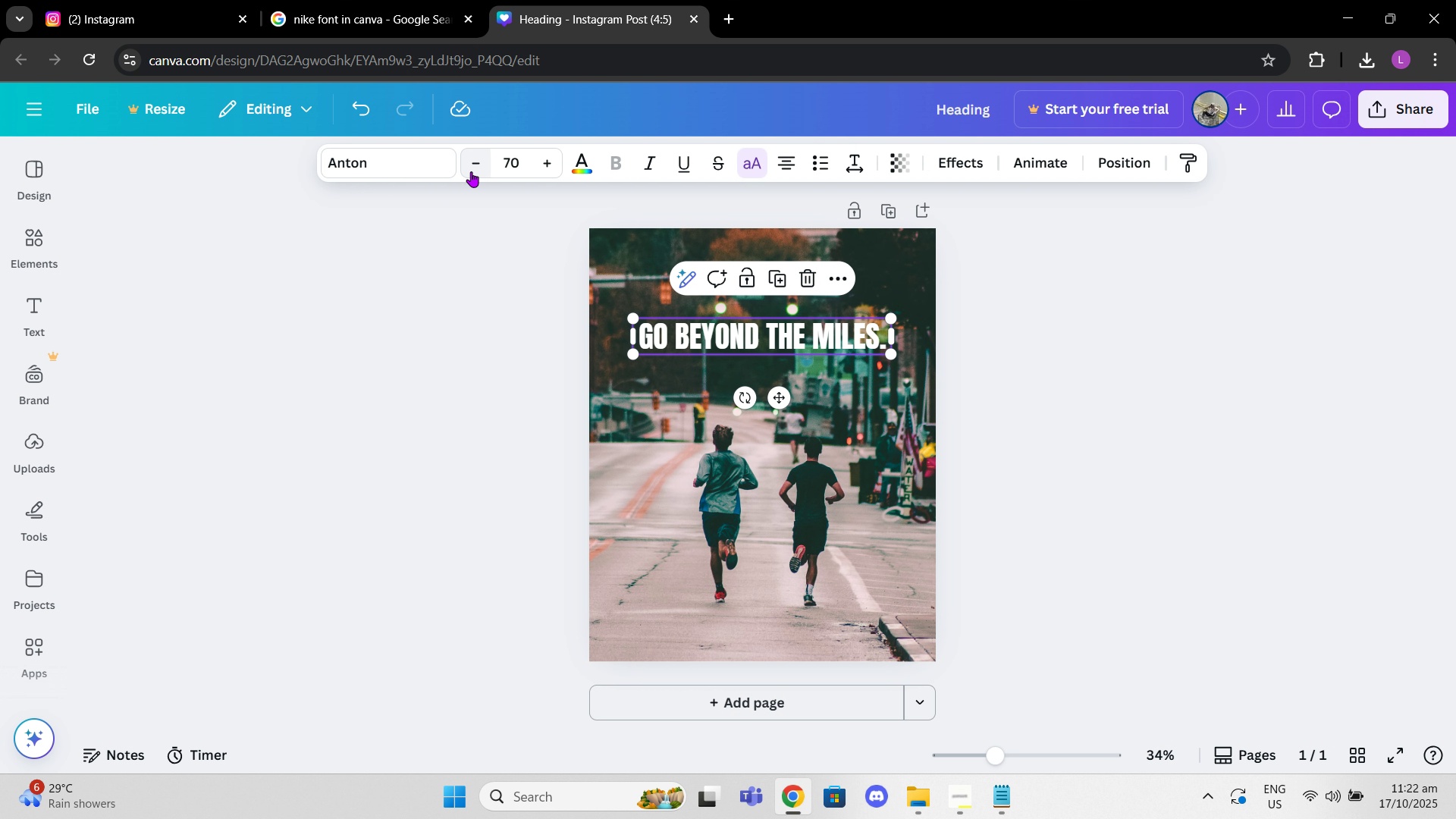 
triple_click([471, 171])
 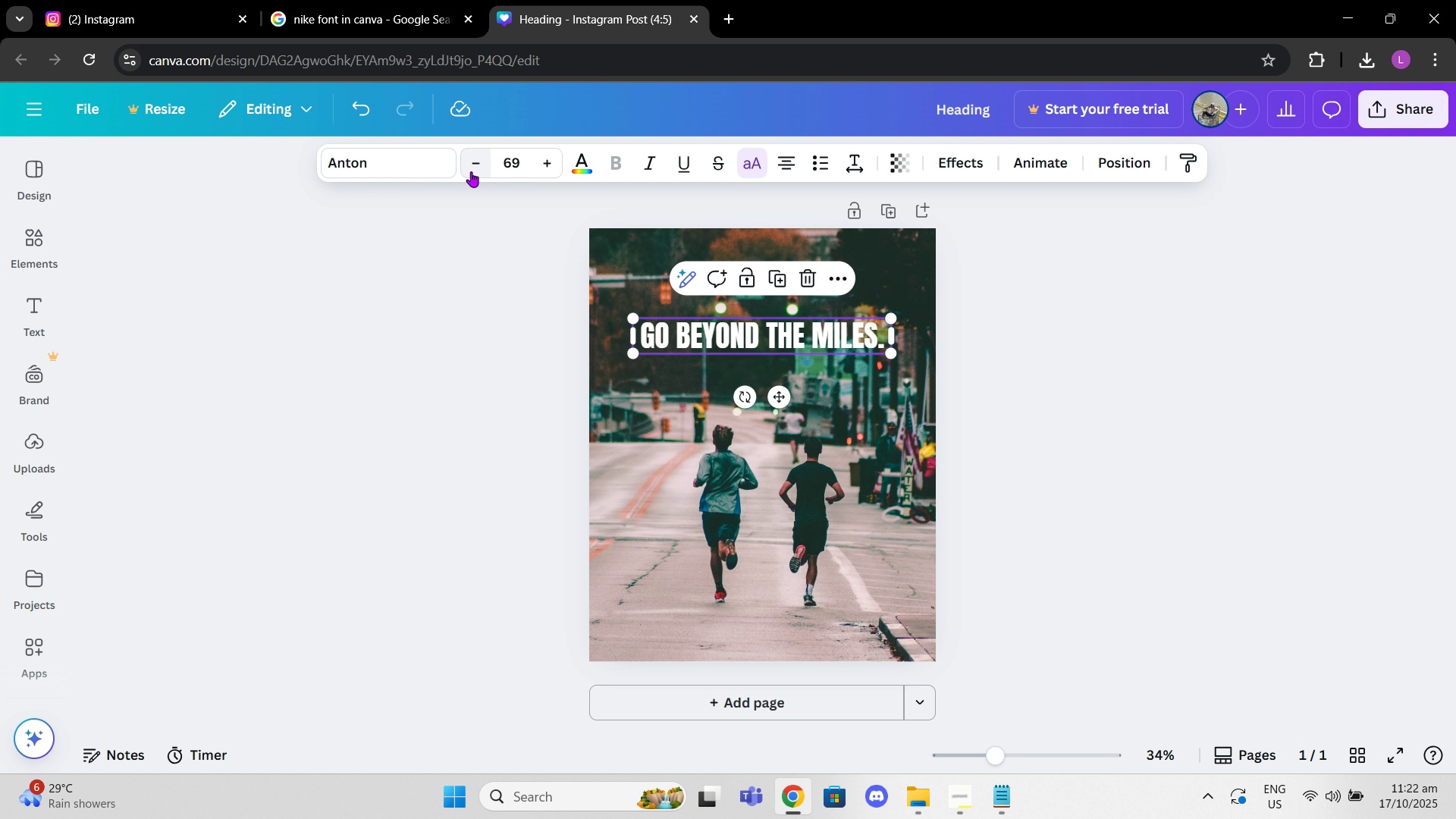 
triple_click([471, 171])
 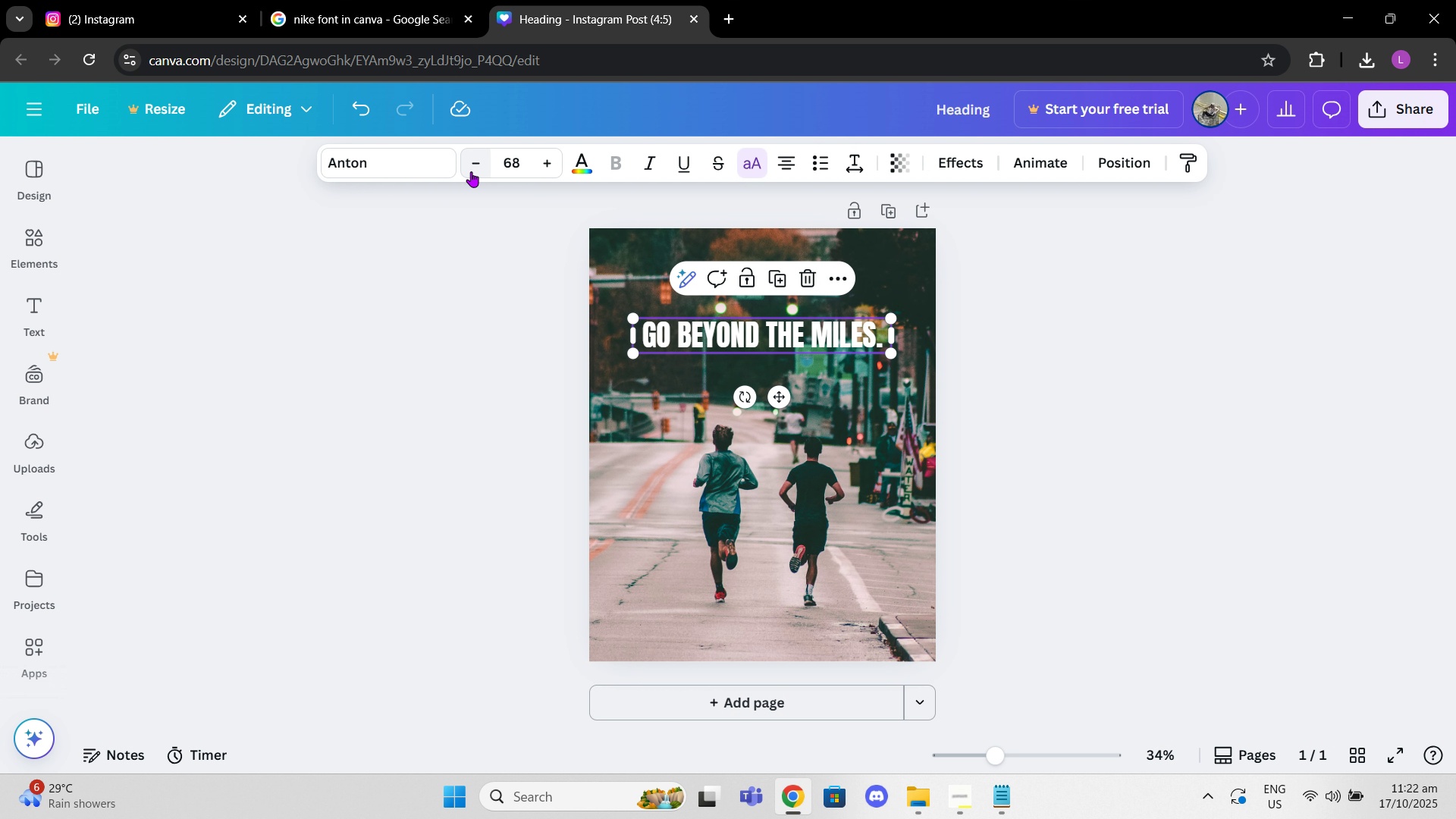 
triple_click([471, 171])
 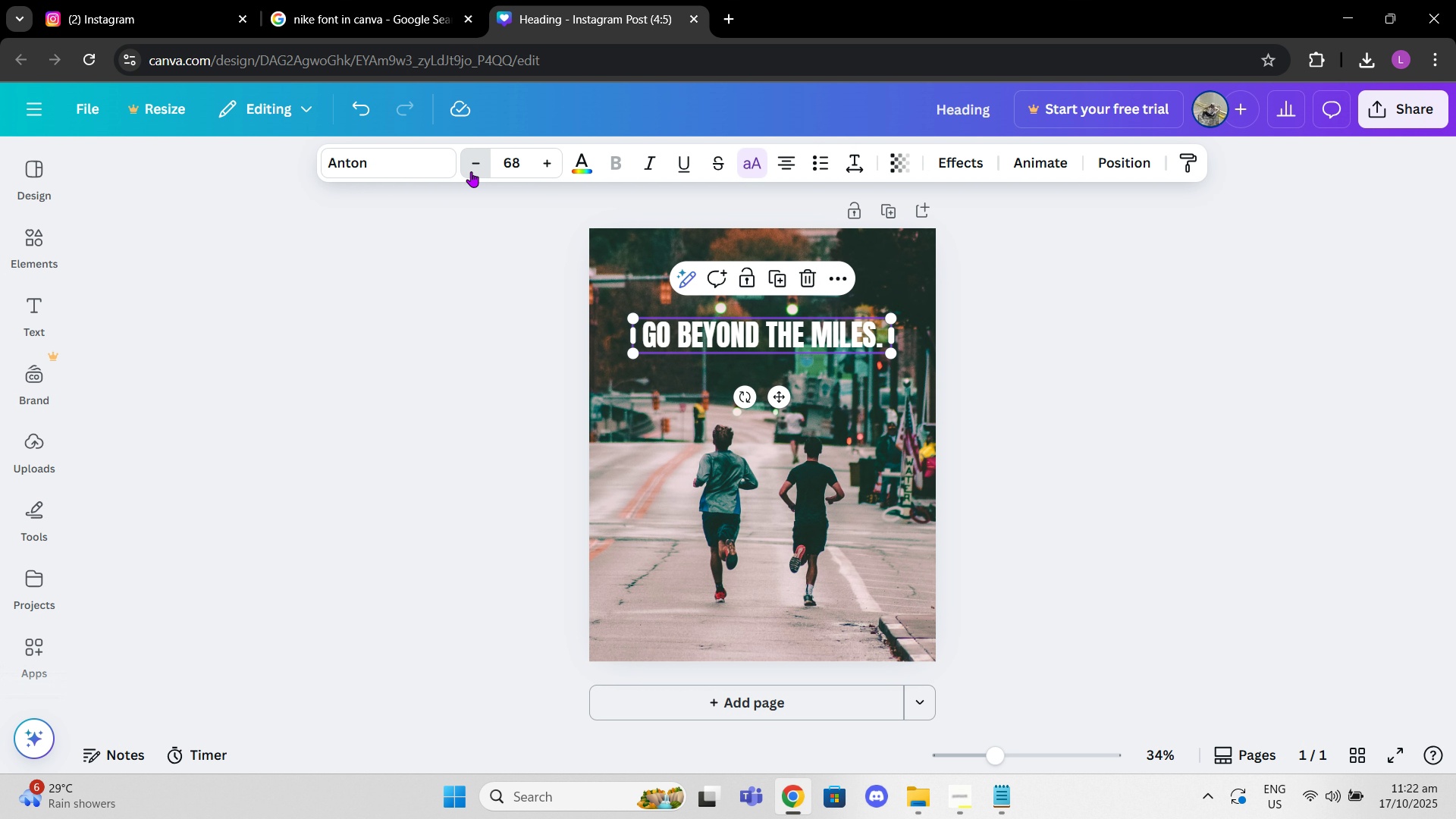 
triple_click([471, 171])
 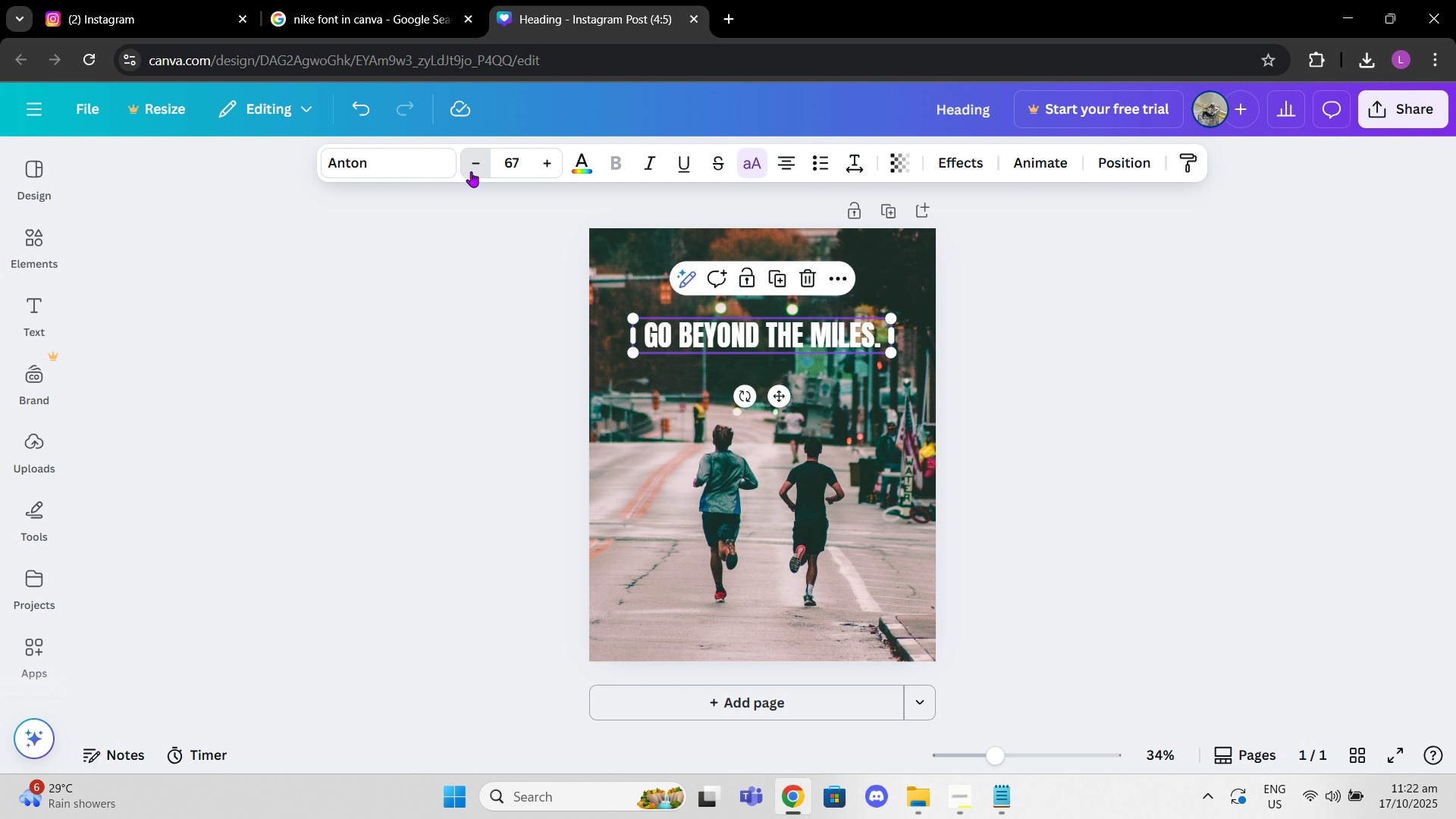 
triple_click([471, 171])
 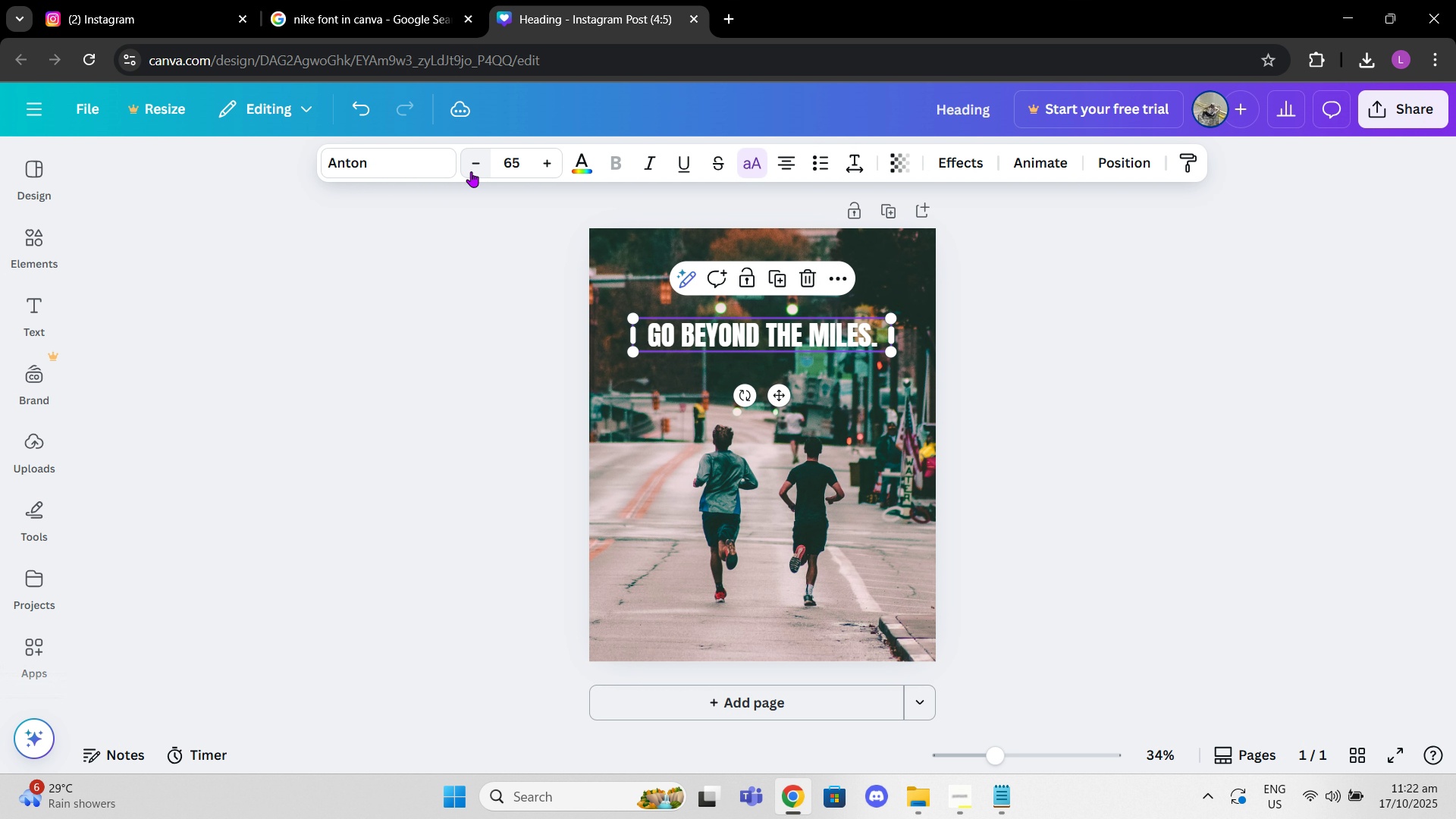 
triple_click([471, 171])
 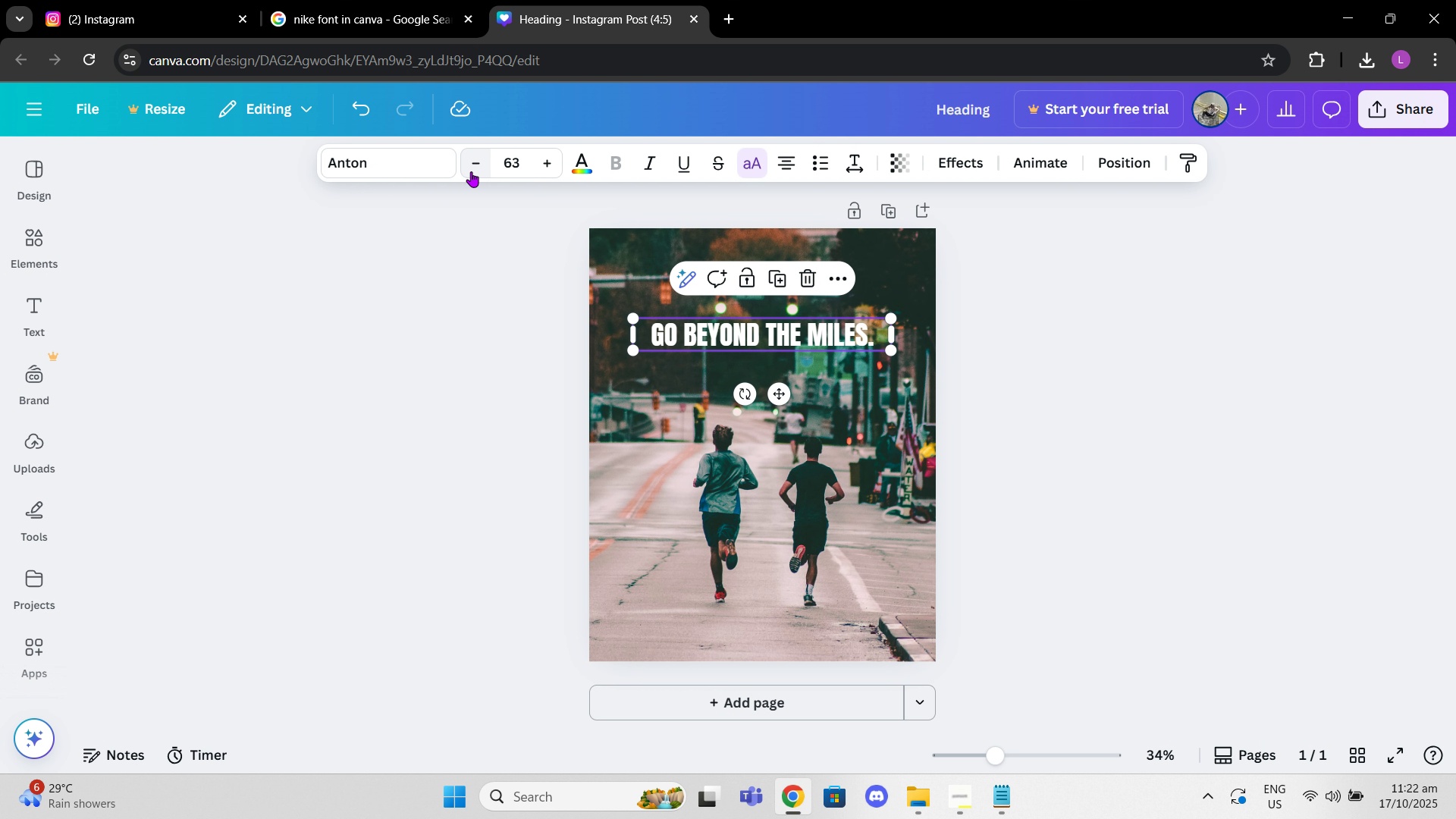 
triple_click([471, 171])
 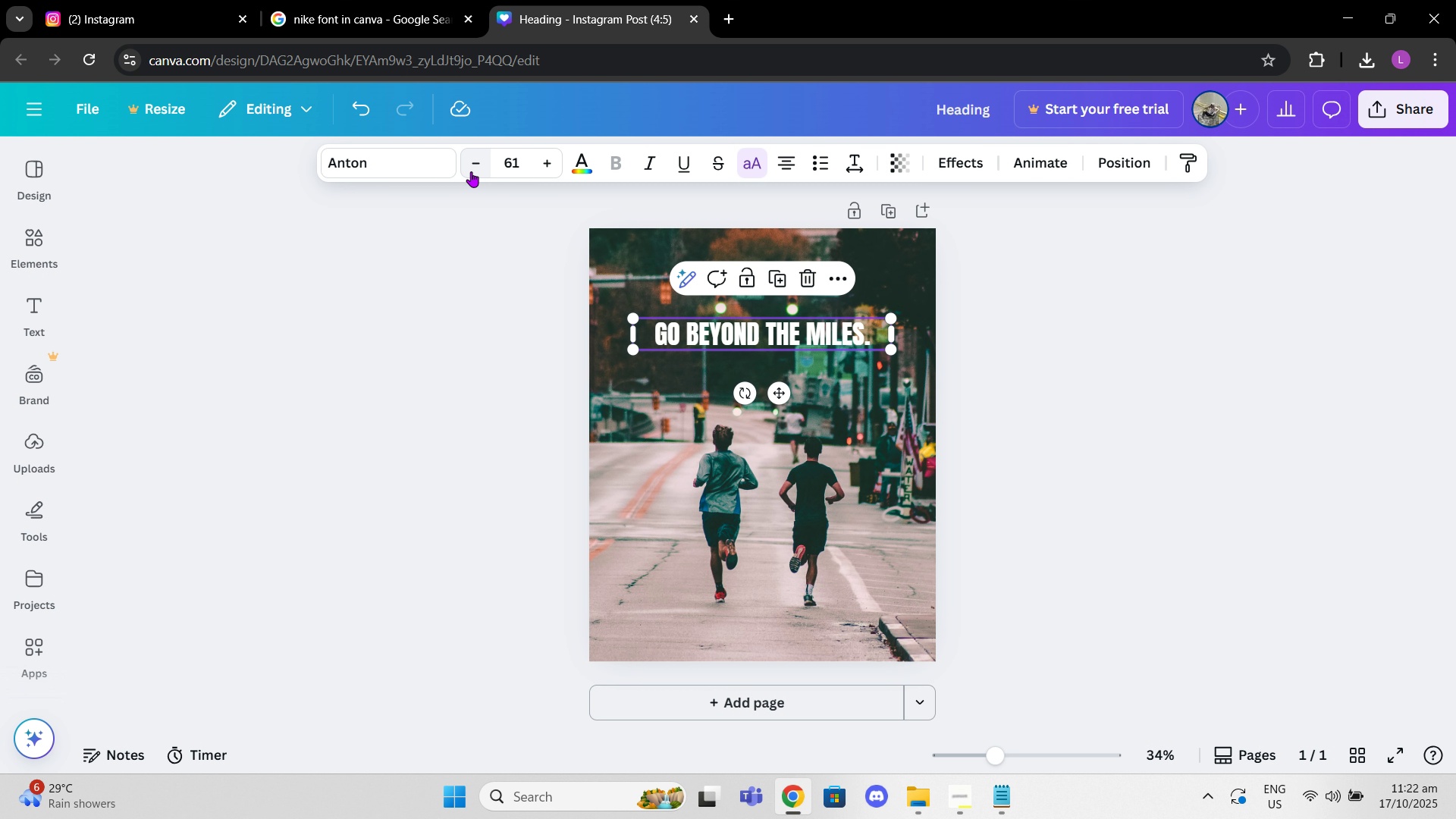 
double_click([471, 171])